 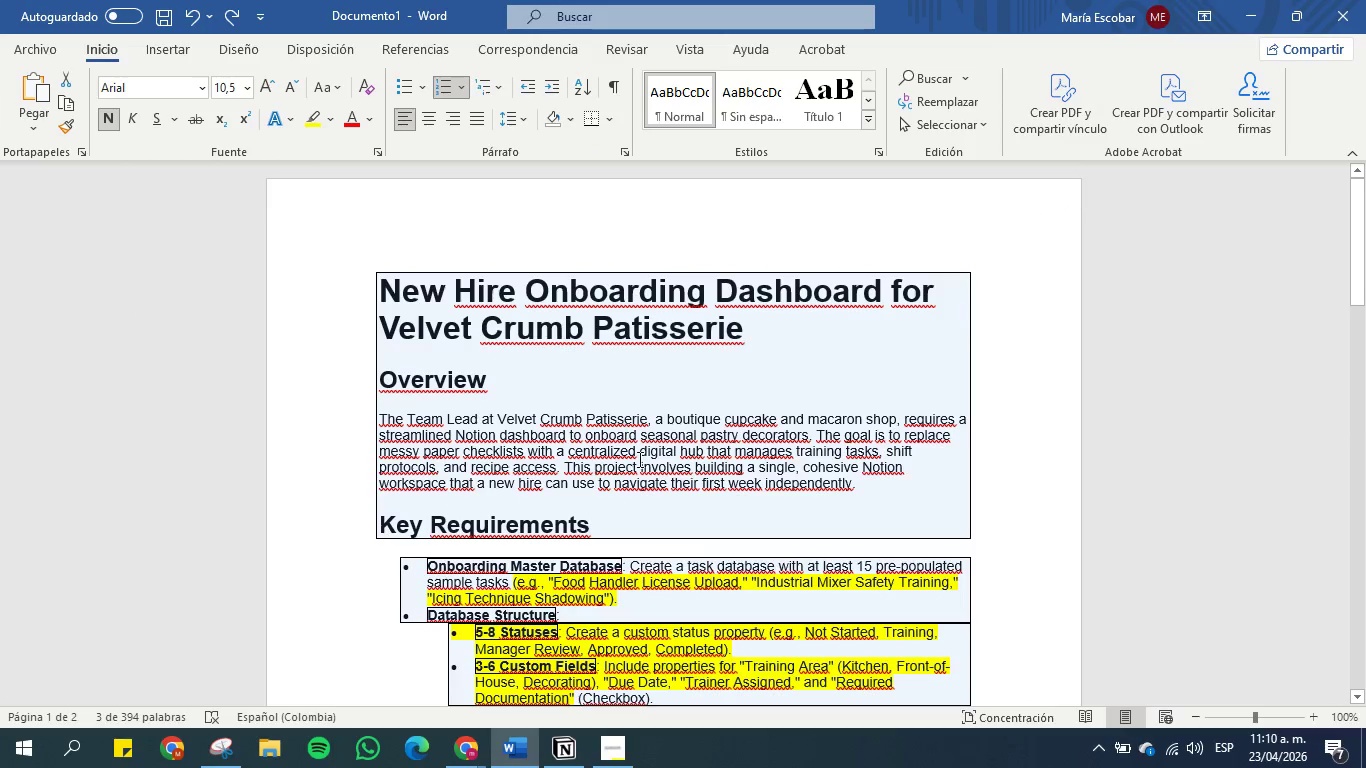 
left_click([569, 755])
 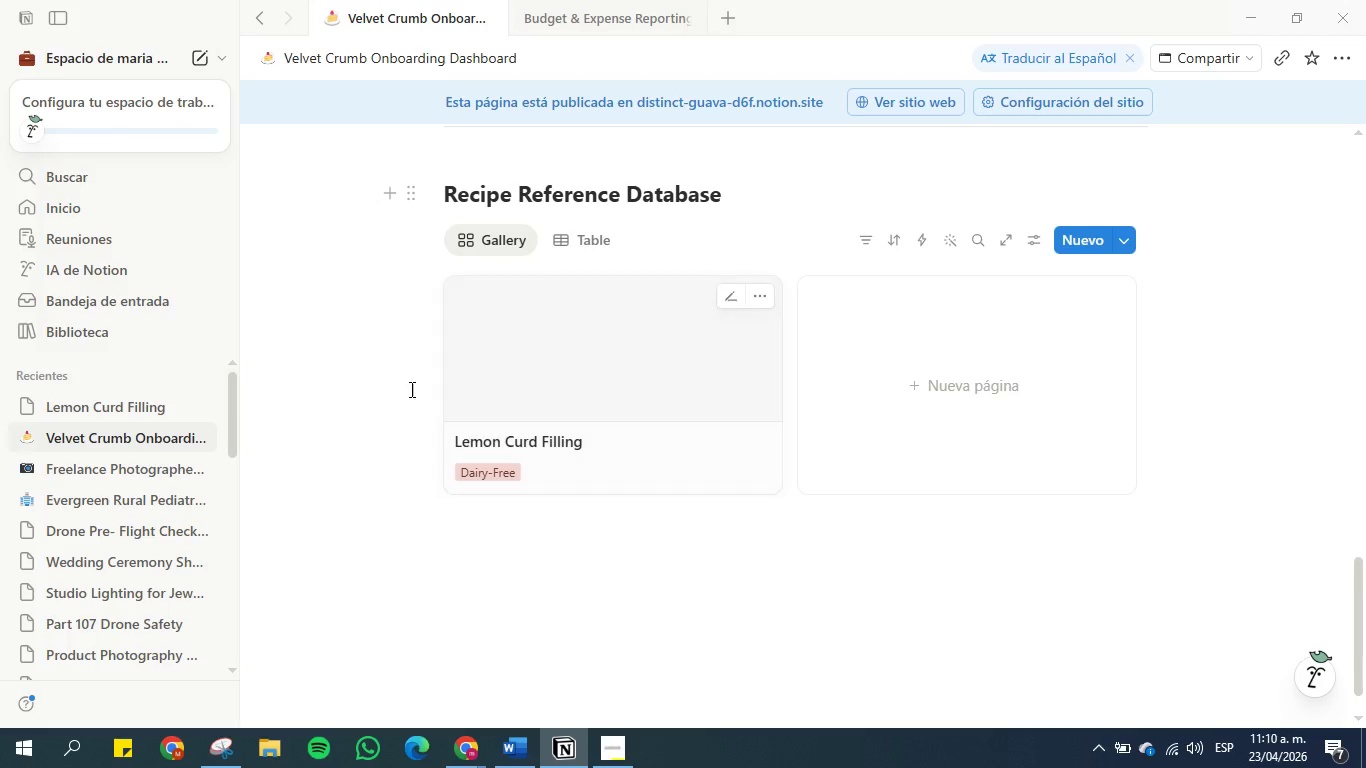 
mouse_move([574, 631])
 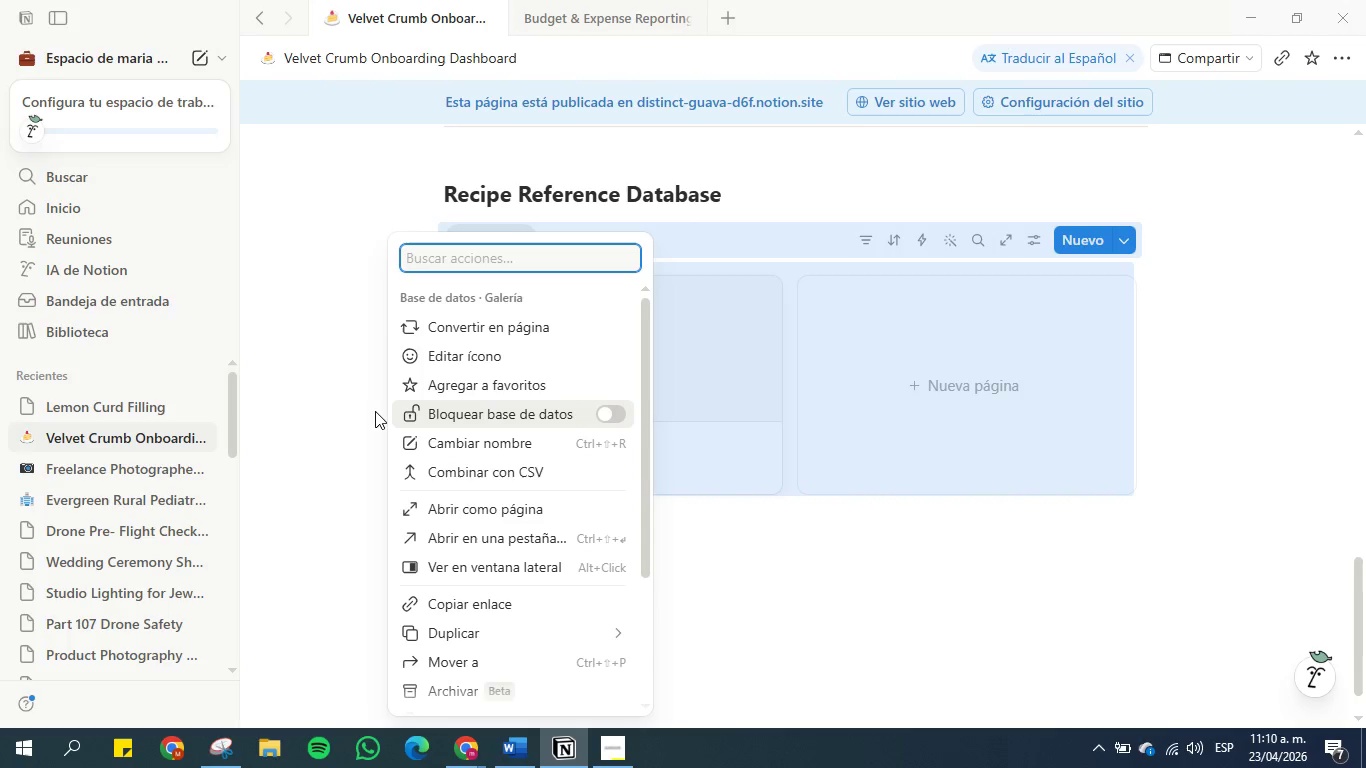 
left_click([366, 410])
 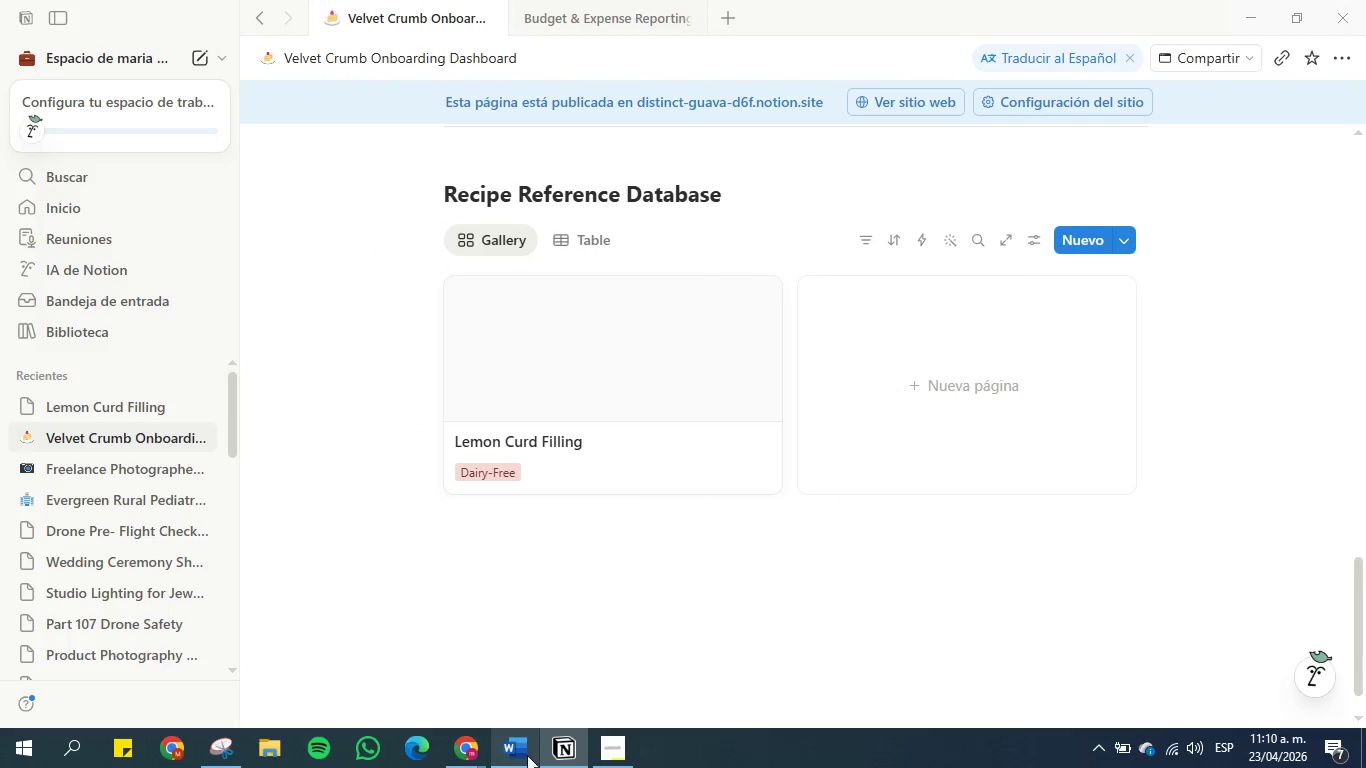 
left_click([577, 259])
 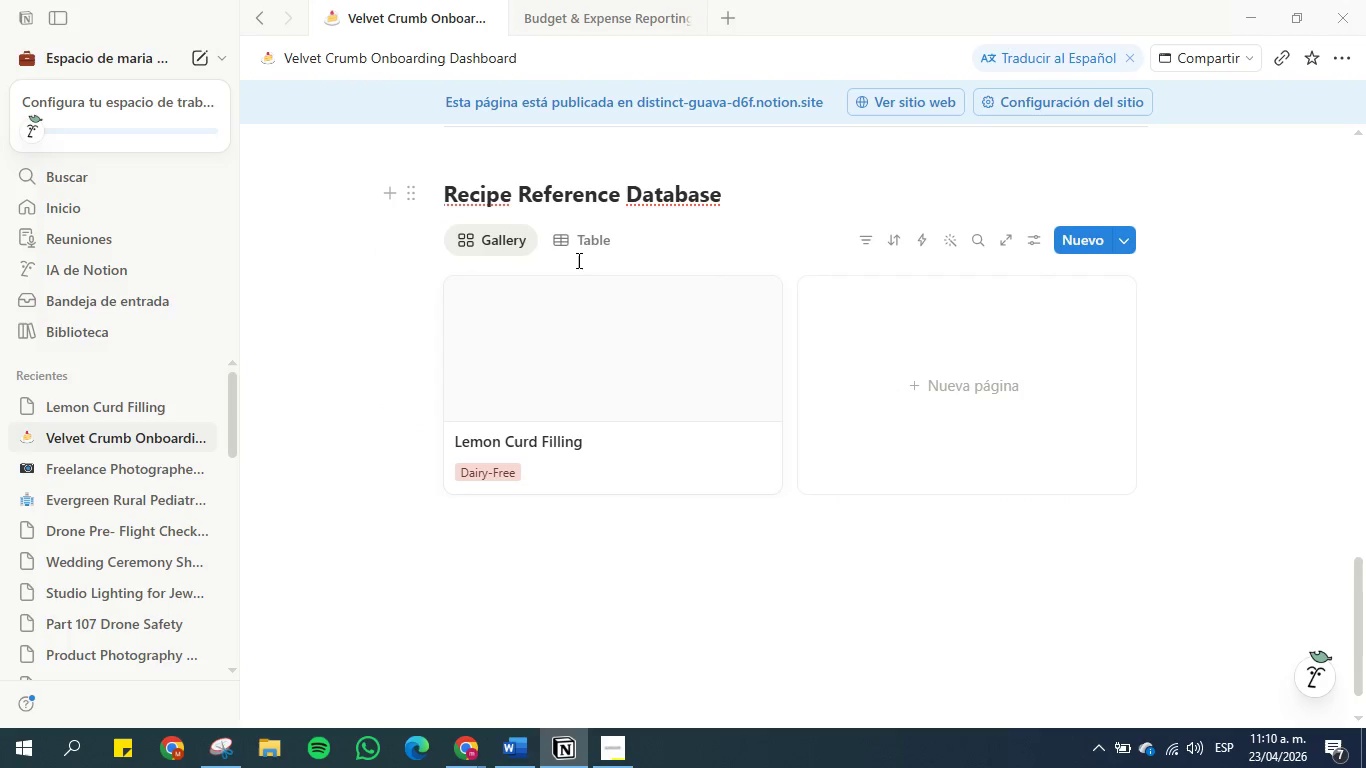 
left_click([588, 244])
 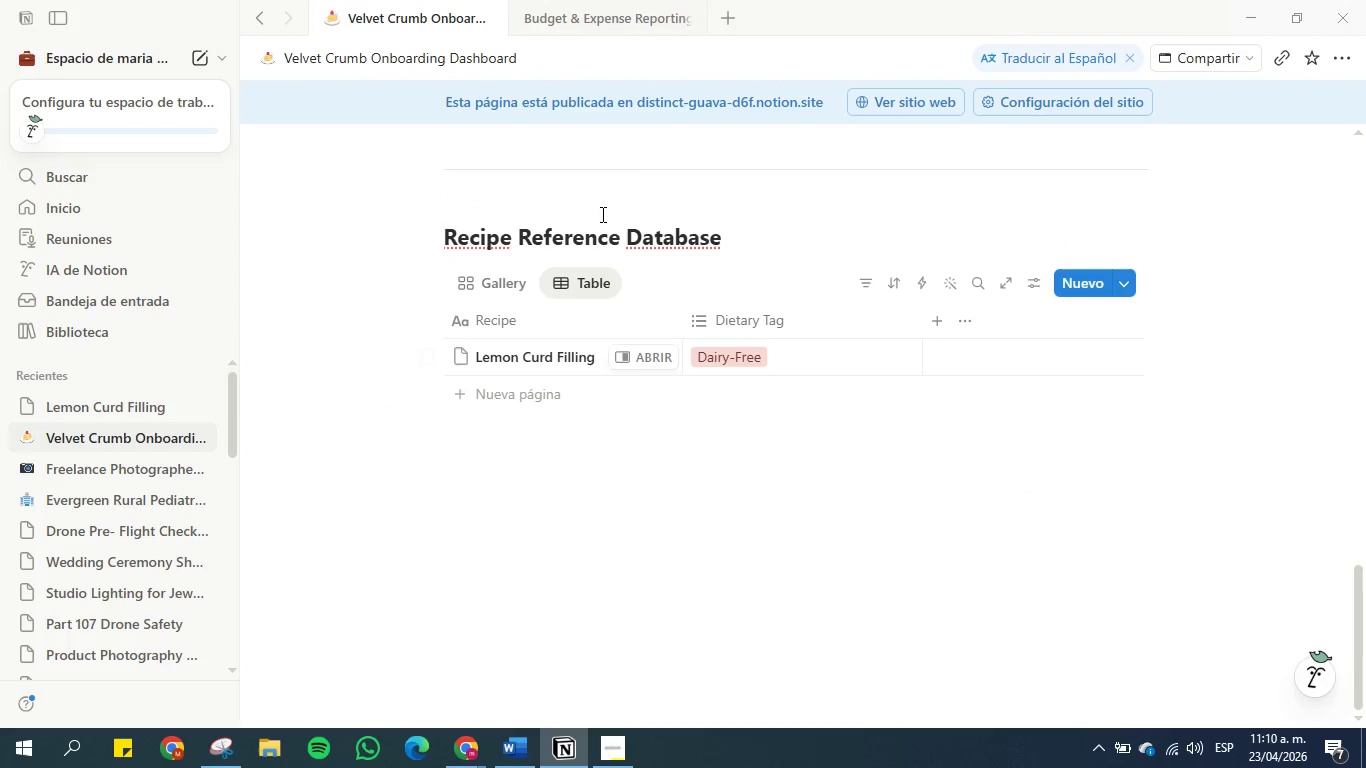 
left_click([504, 276])
 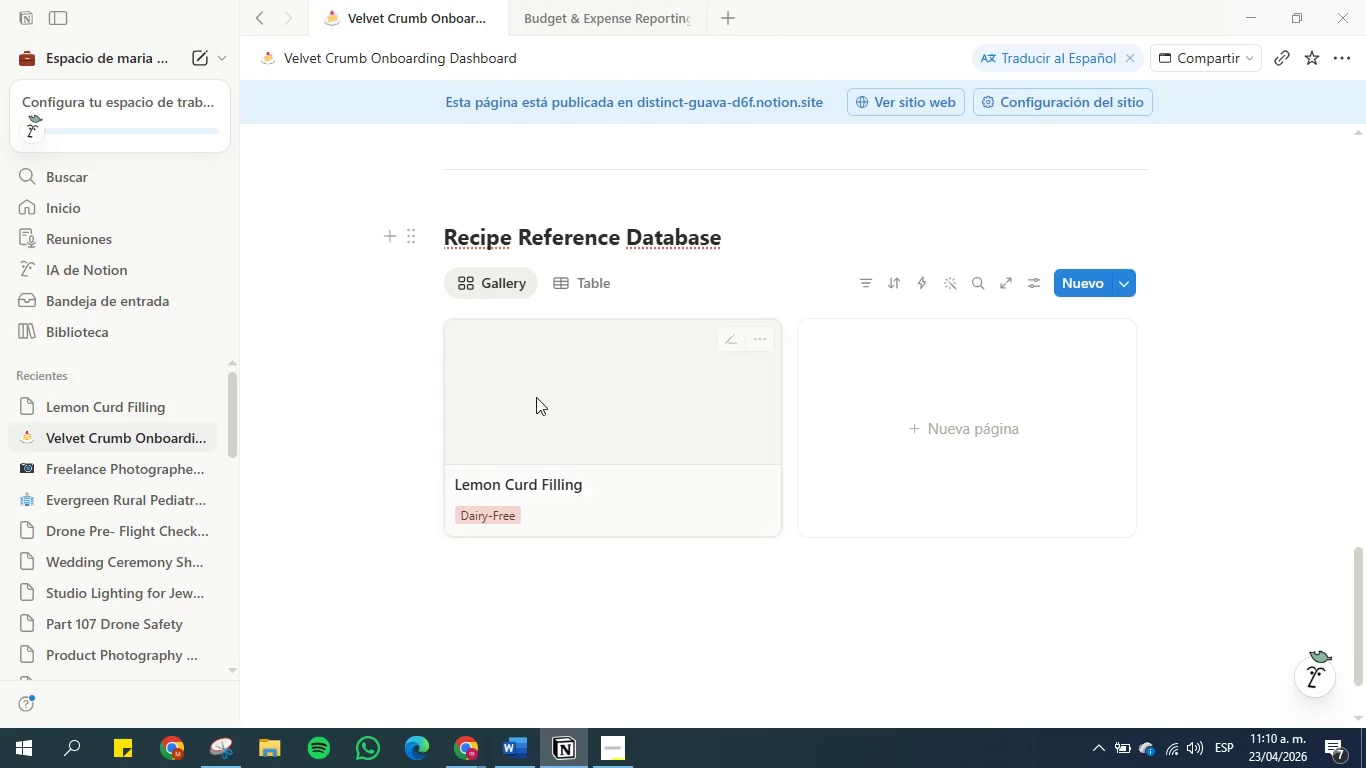 
left_click([547, 421])
 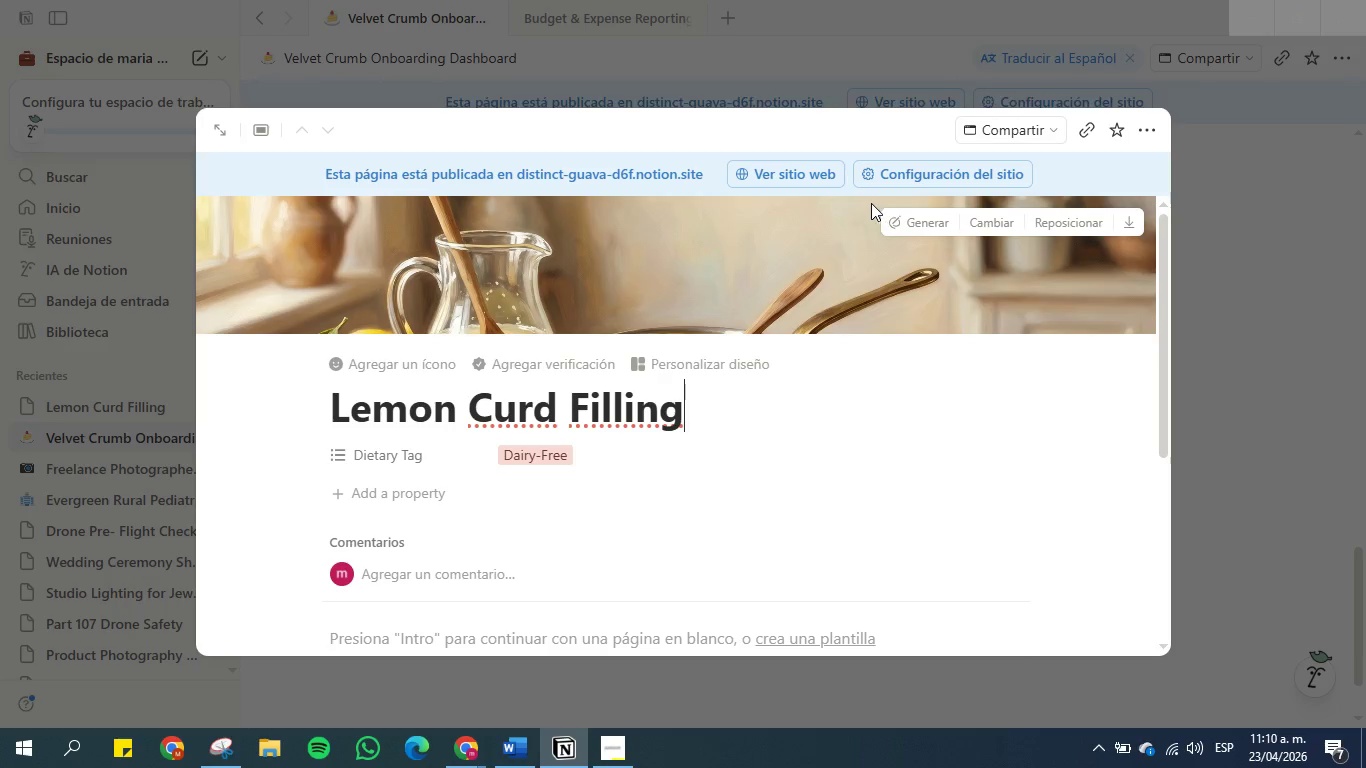 
left_click([998, 227])
 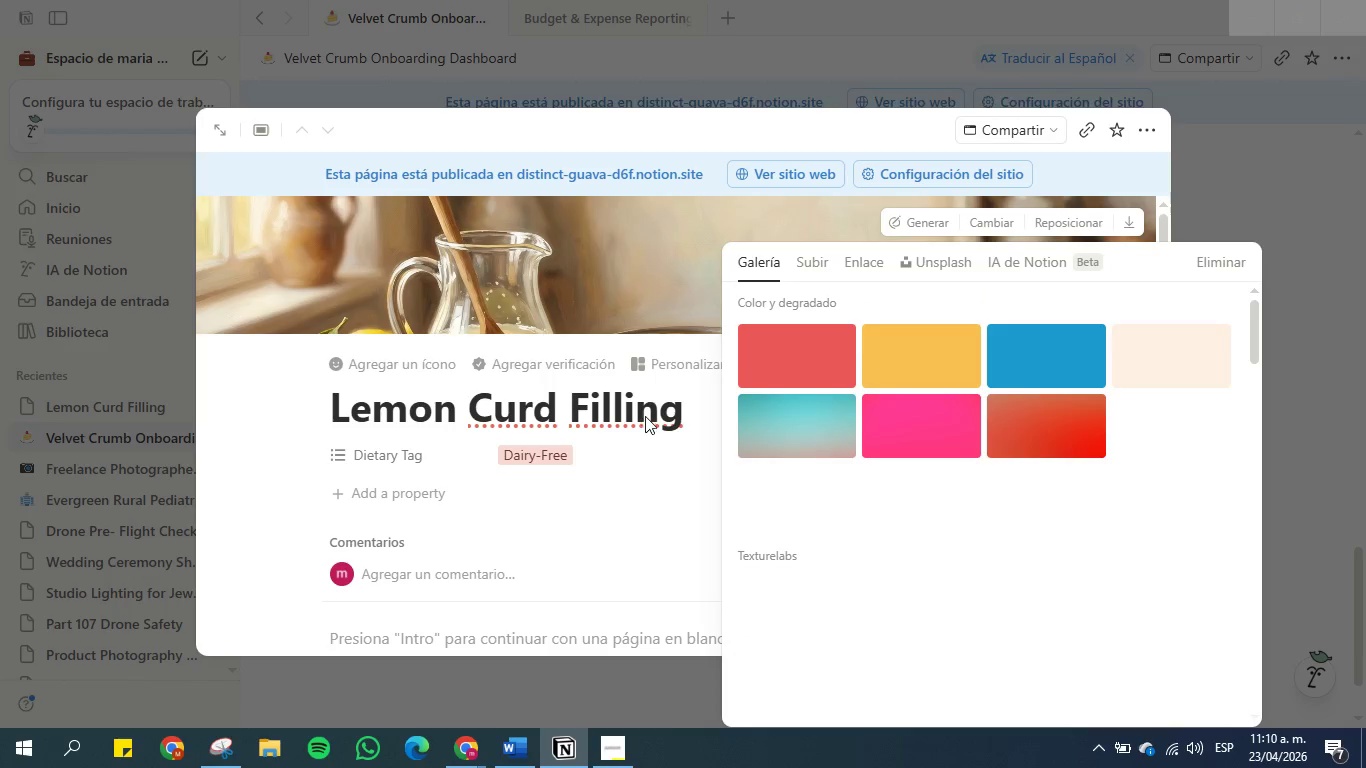 
double_click([645, 416])
 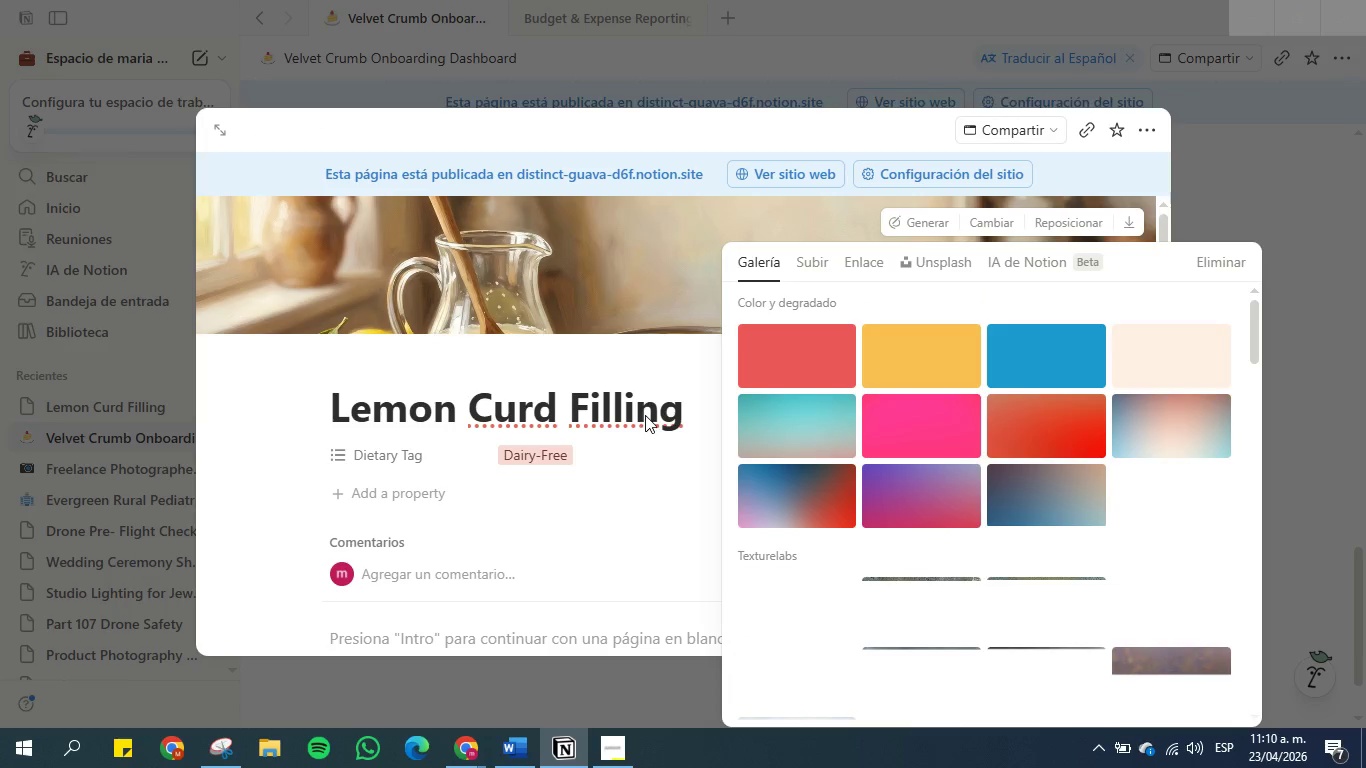 
triple_click([645, 415])
 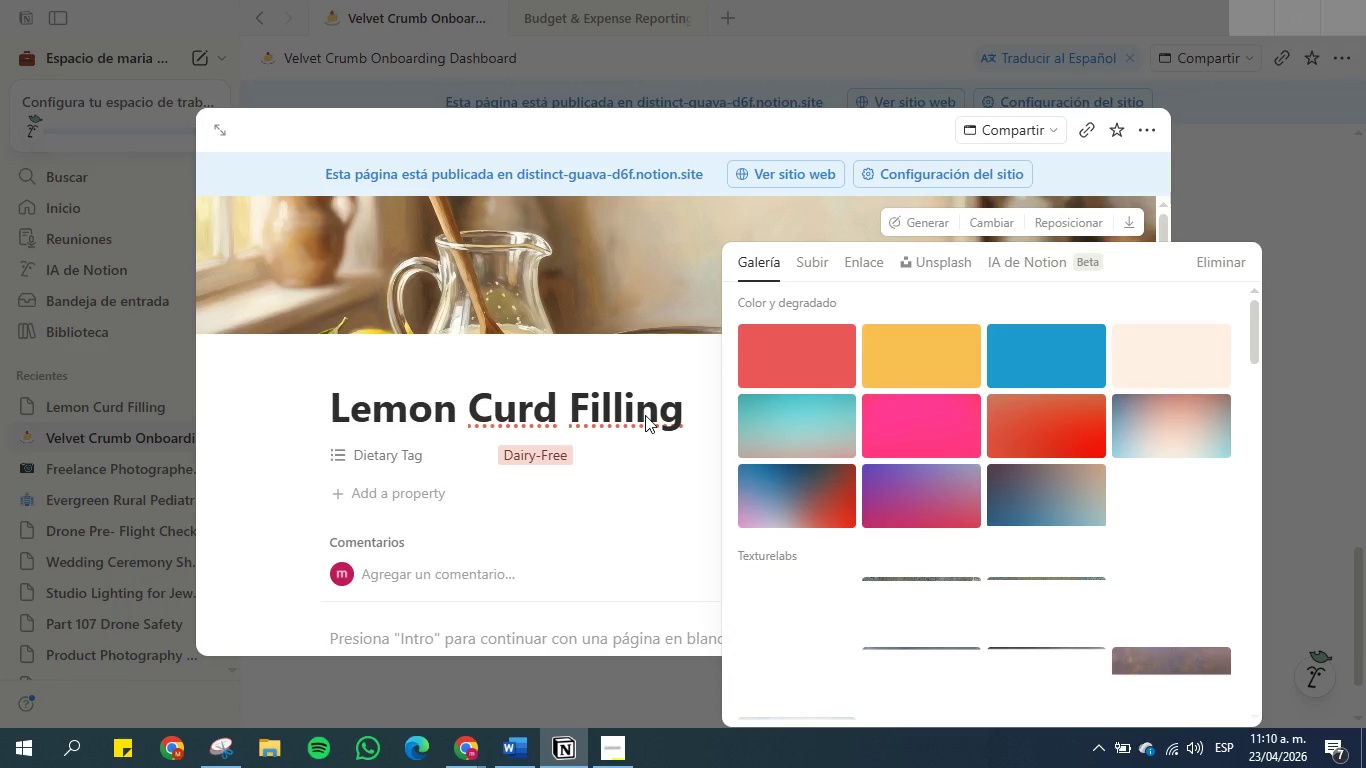 
triple_click([645, 415])
 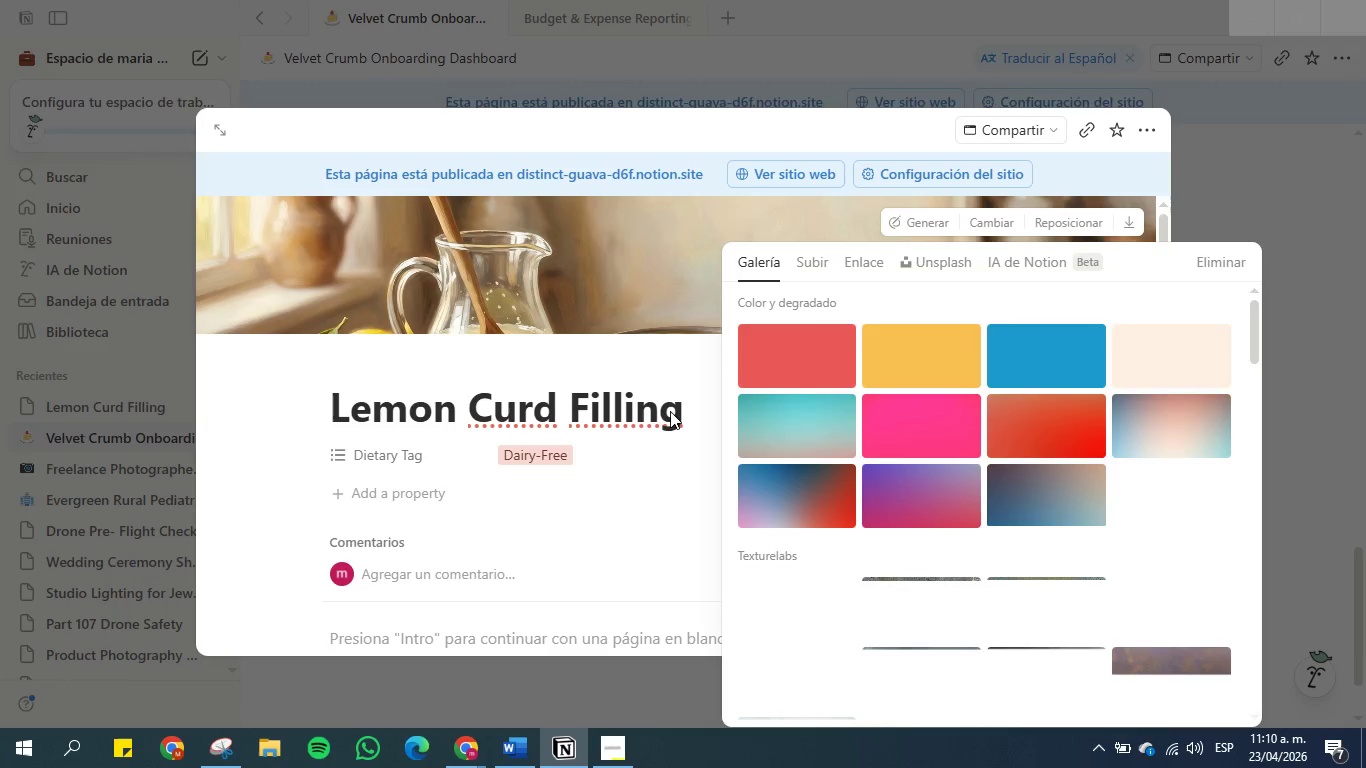 
triple_click([671, 411])
 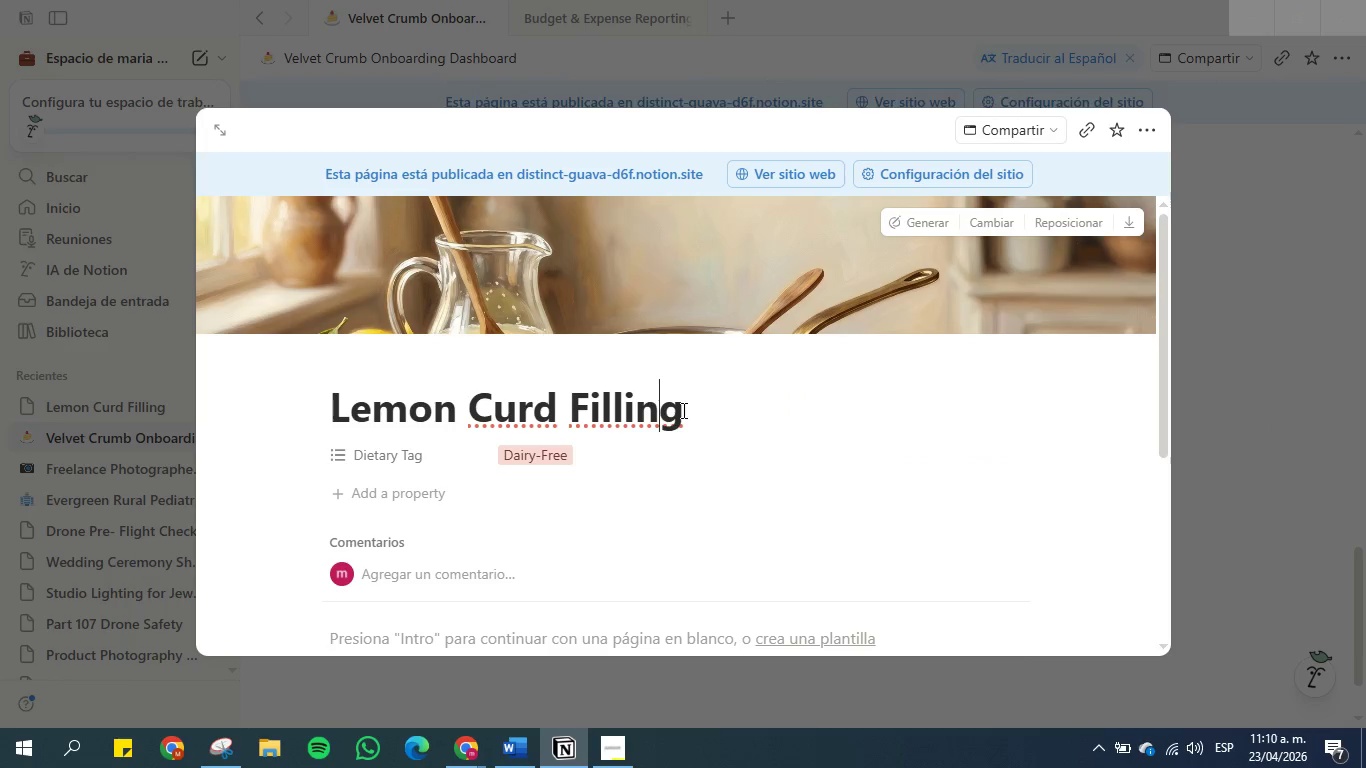 
left_click_drag(start_coordinate=[682, 410], to_coordinate=[330, 401])
 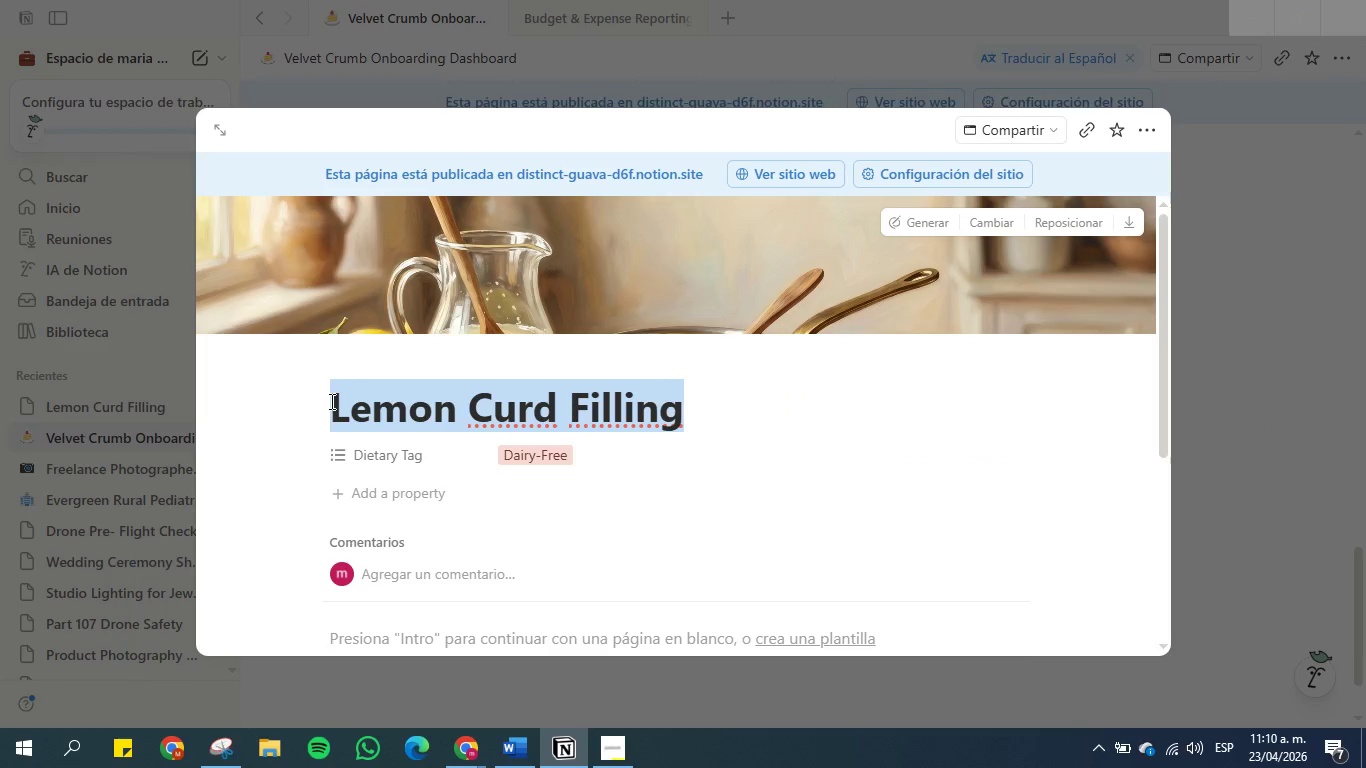 
key(Control+C)
 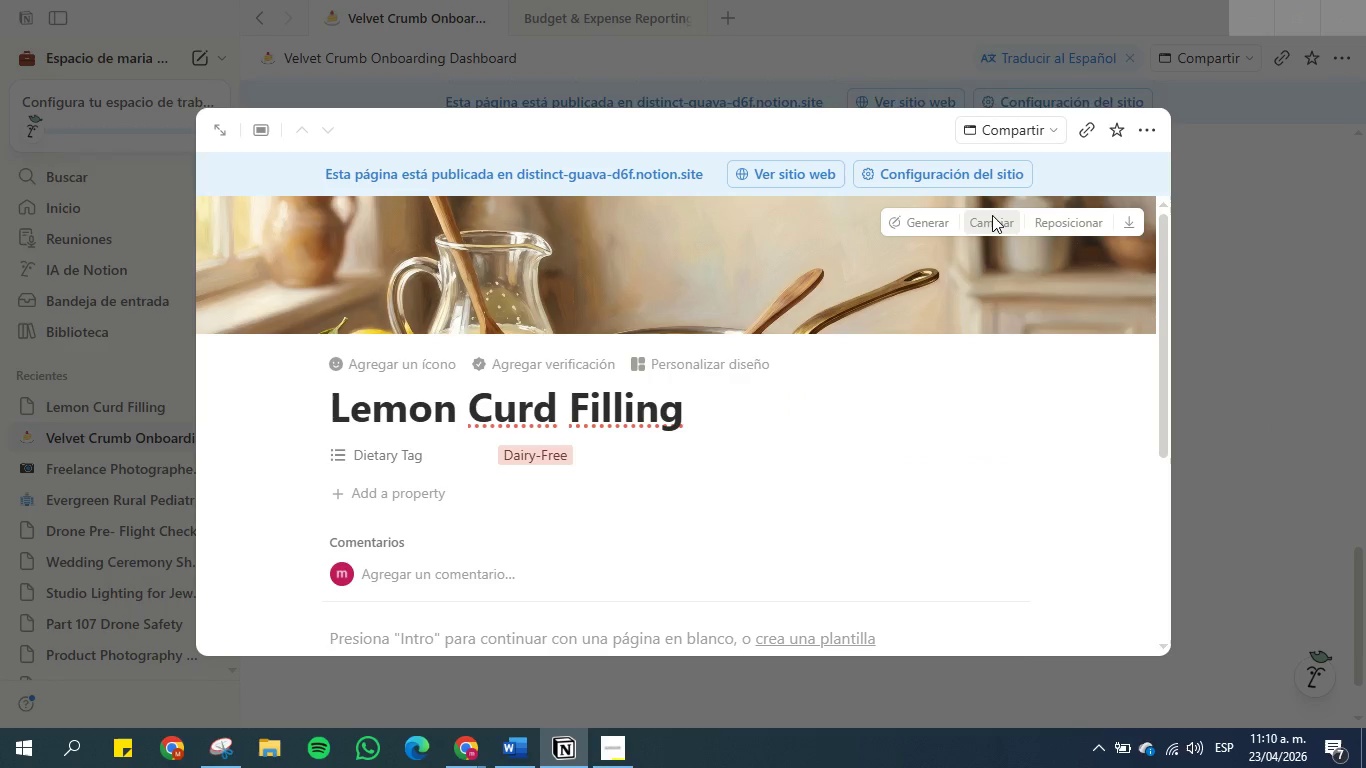 
left_click([990, 224])
 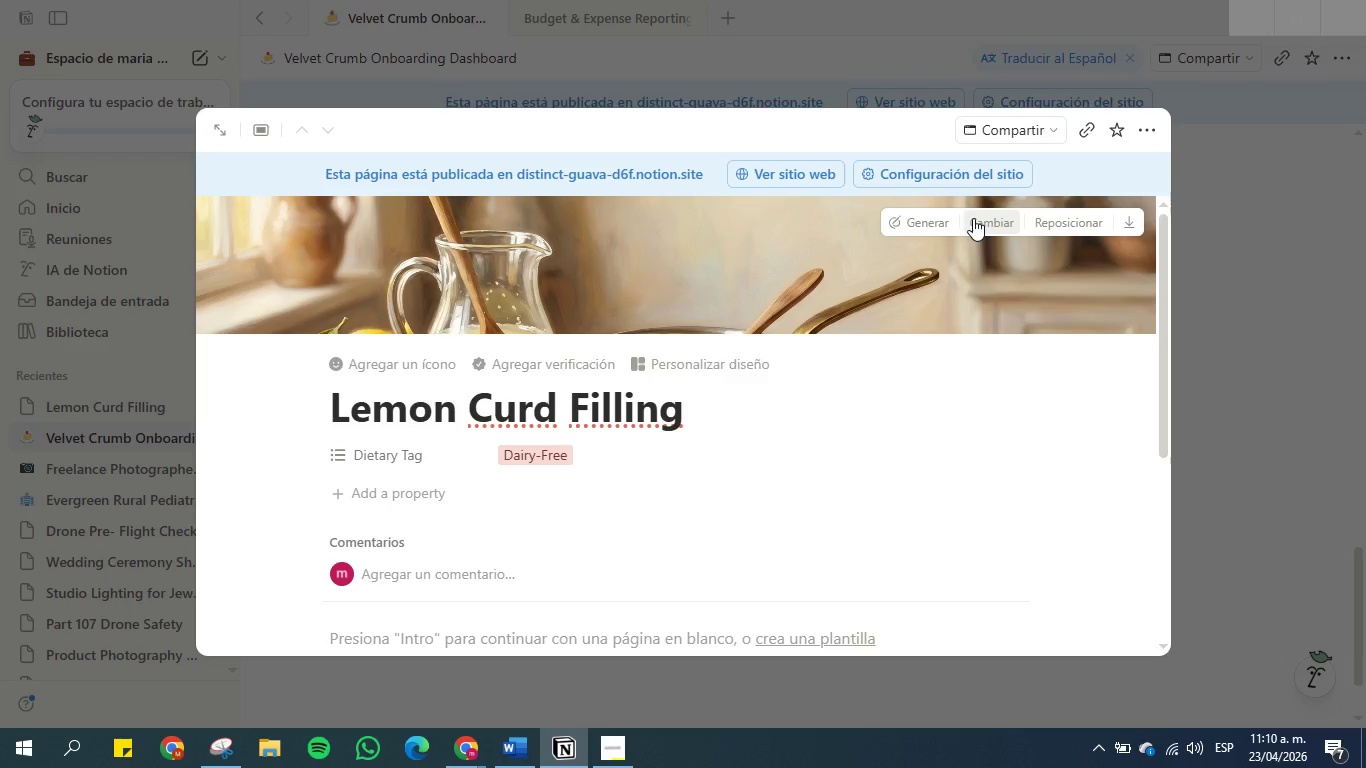 
left_click([990, 228])
 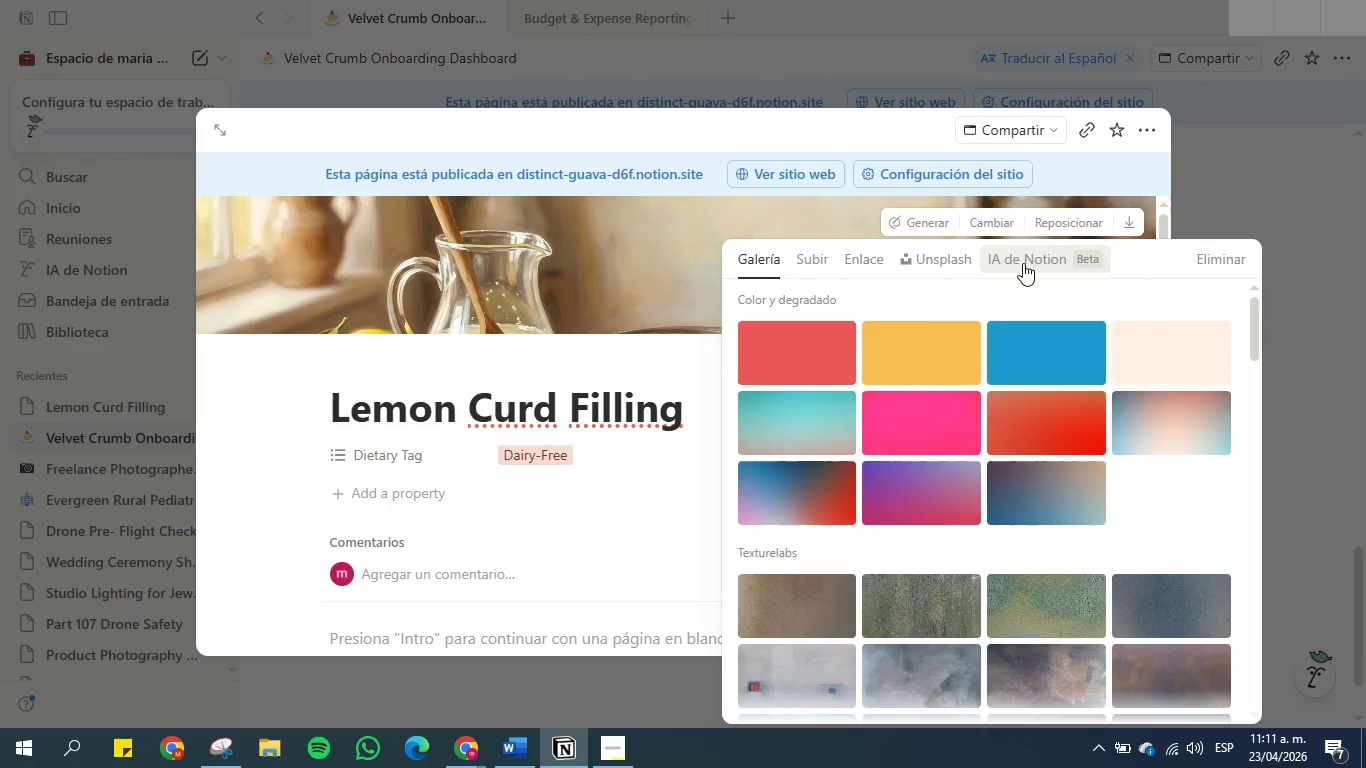 
left_click([955, 263])
 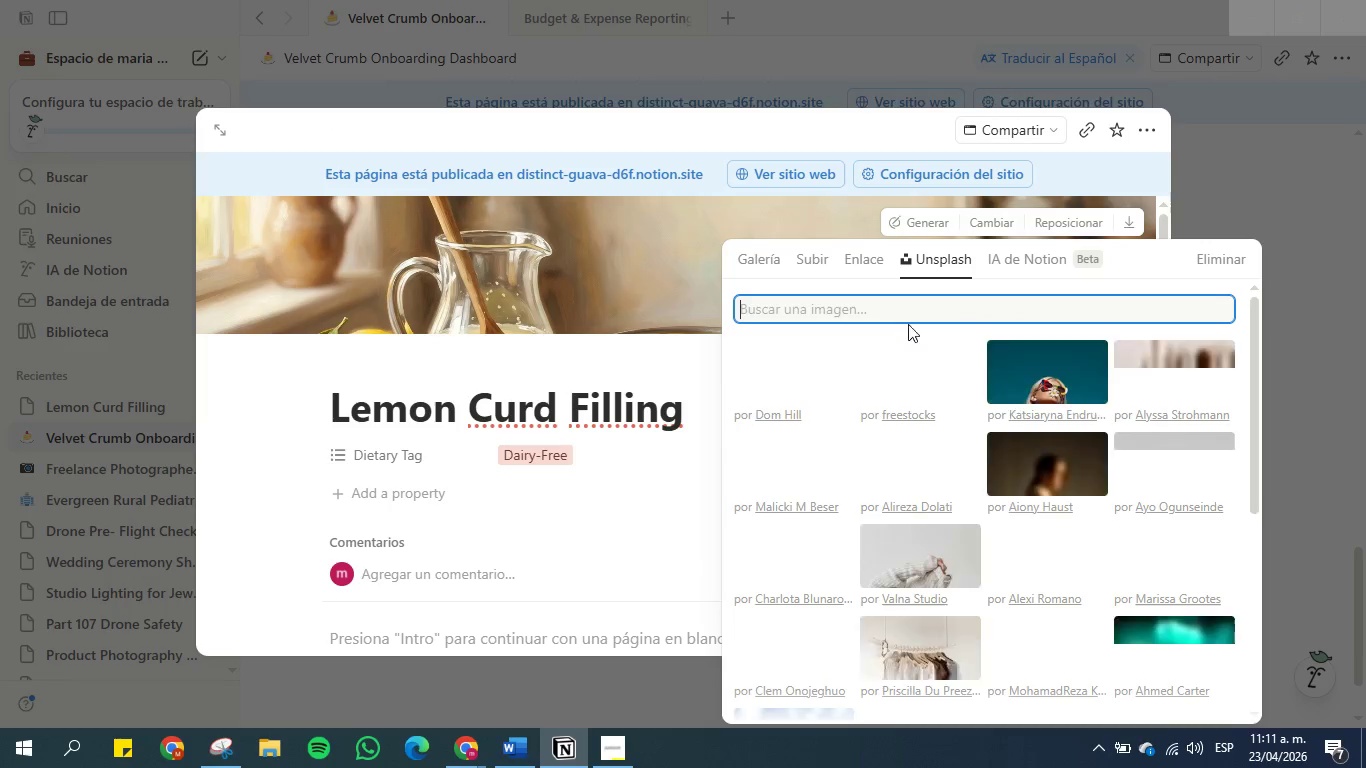 
left_click([910, 313])
 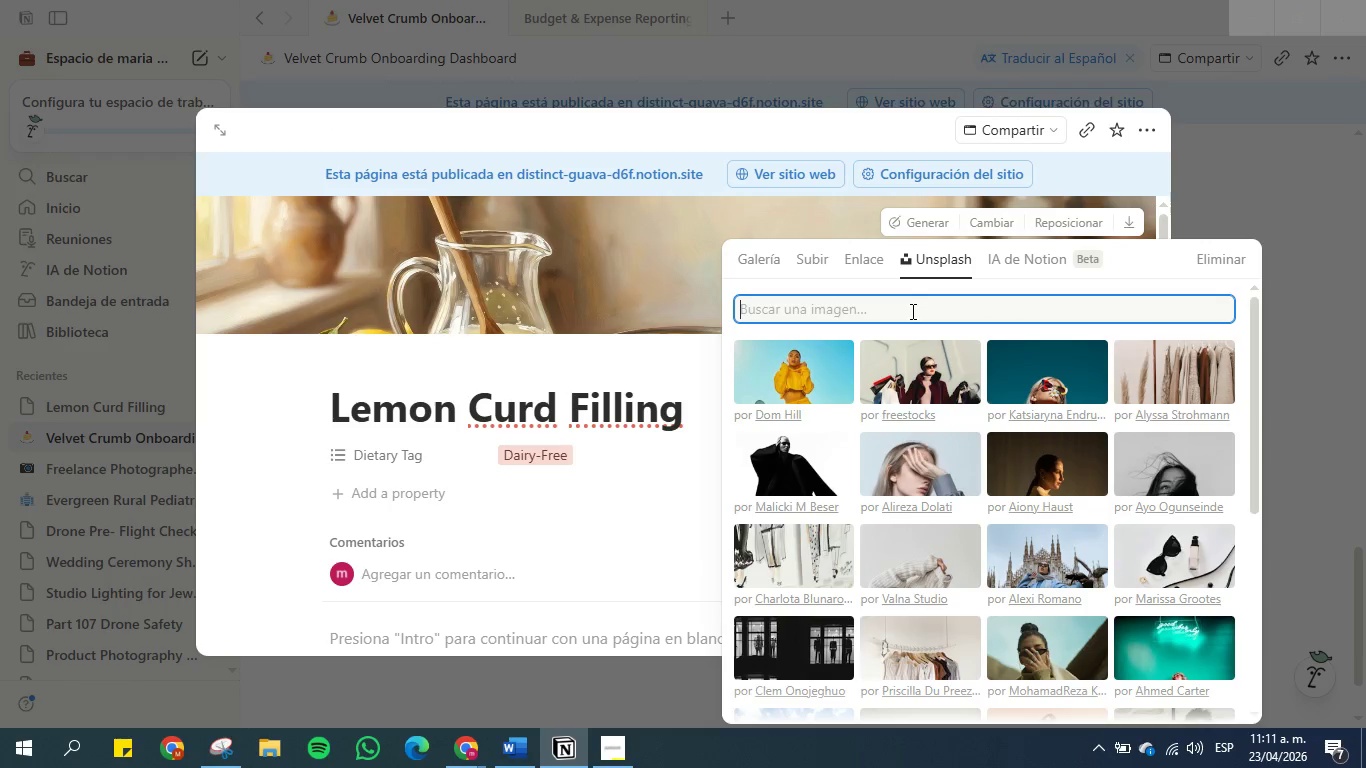 
key(Control+V)
 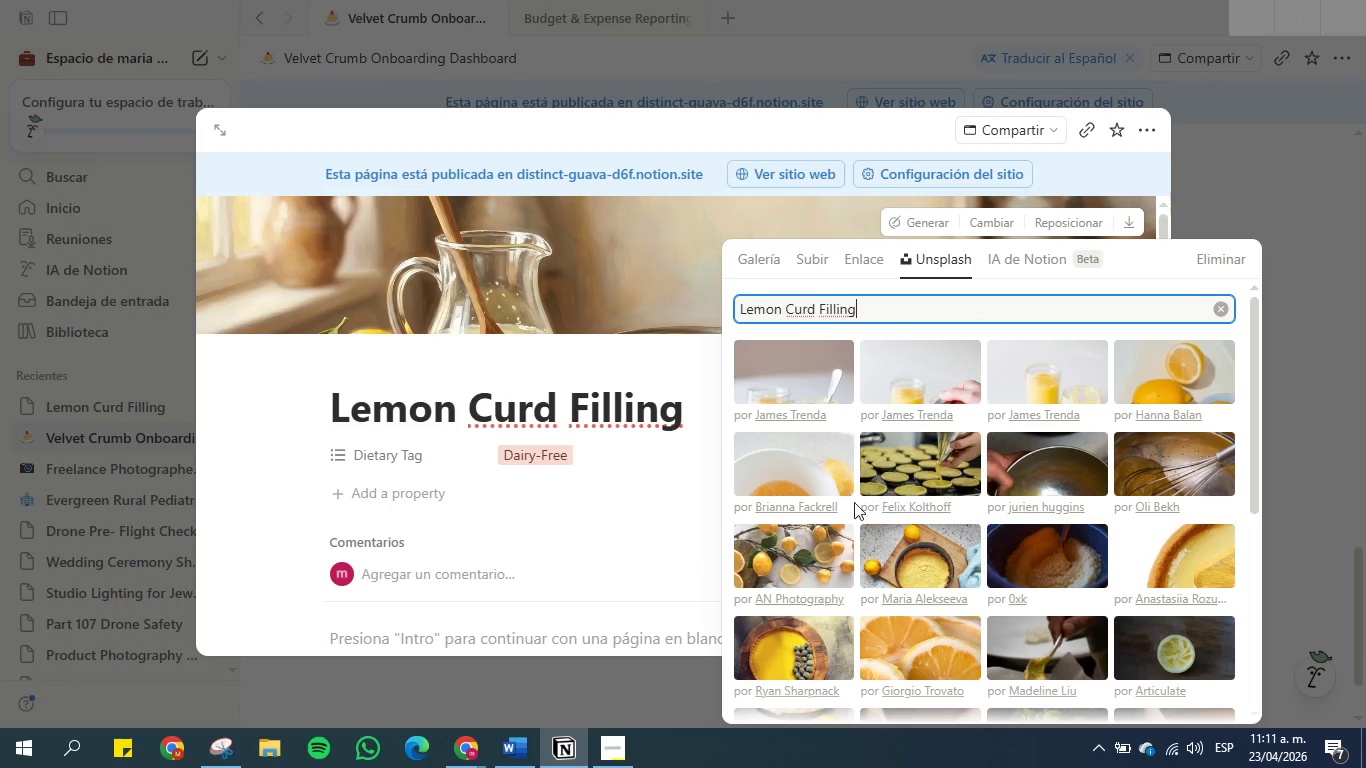 
wait(6.11)
 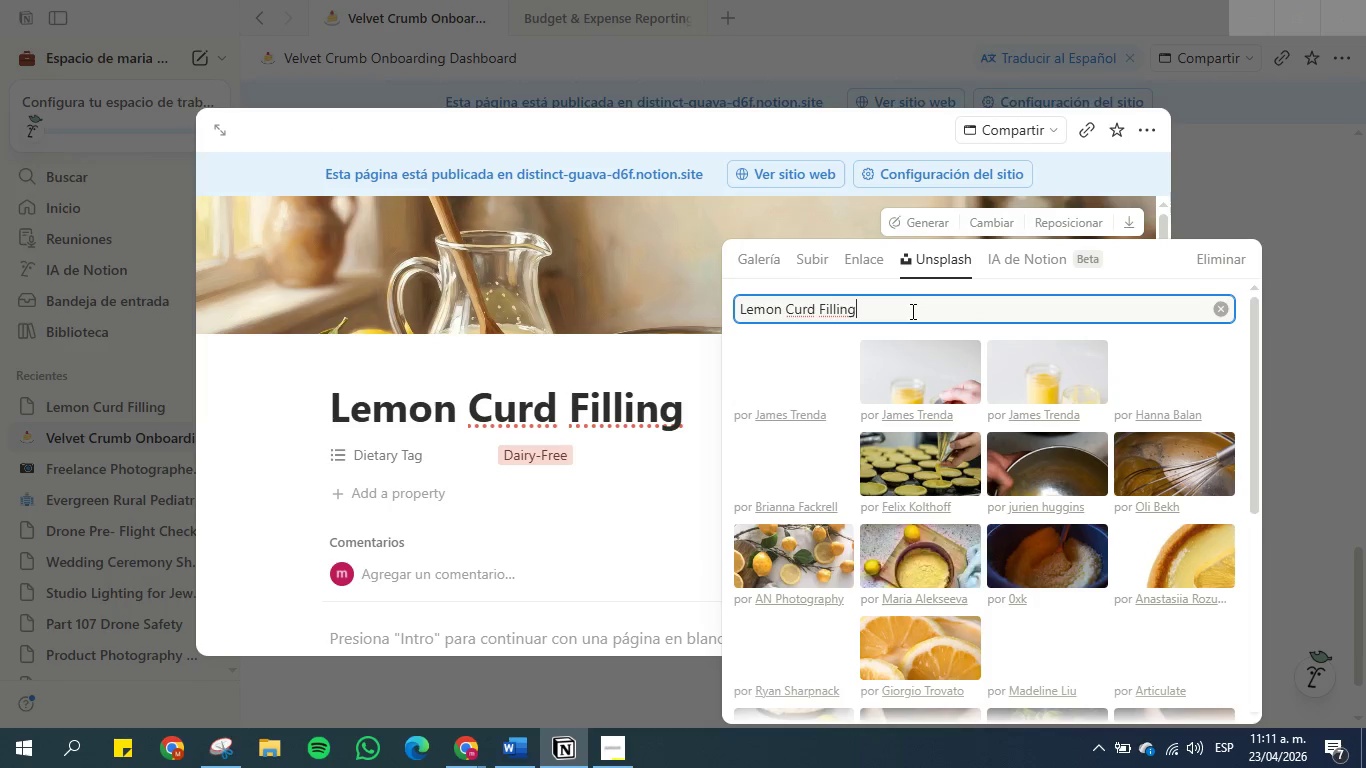 
left_click([934, 457])
 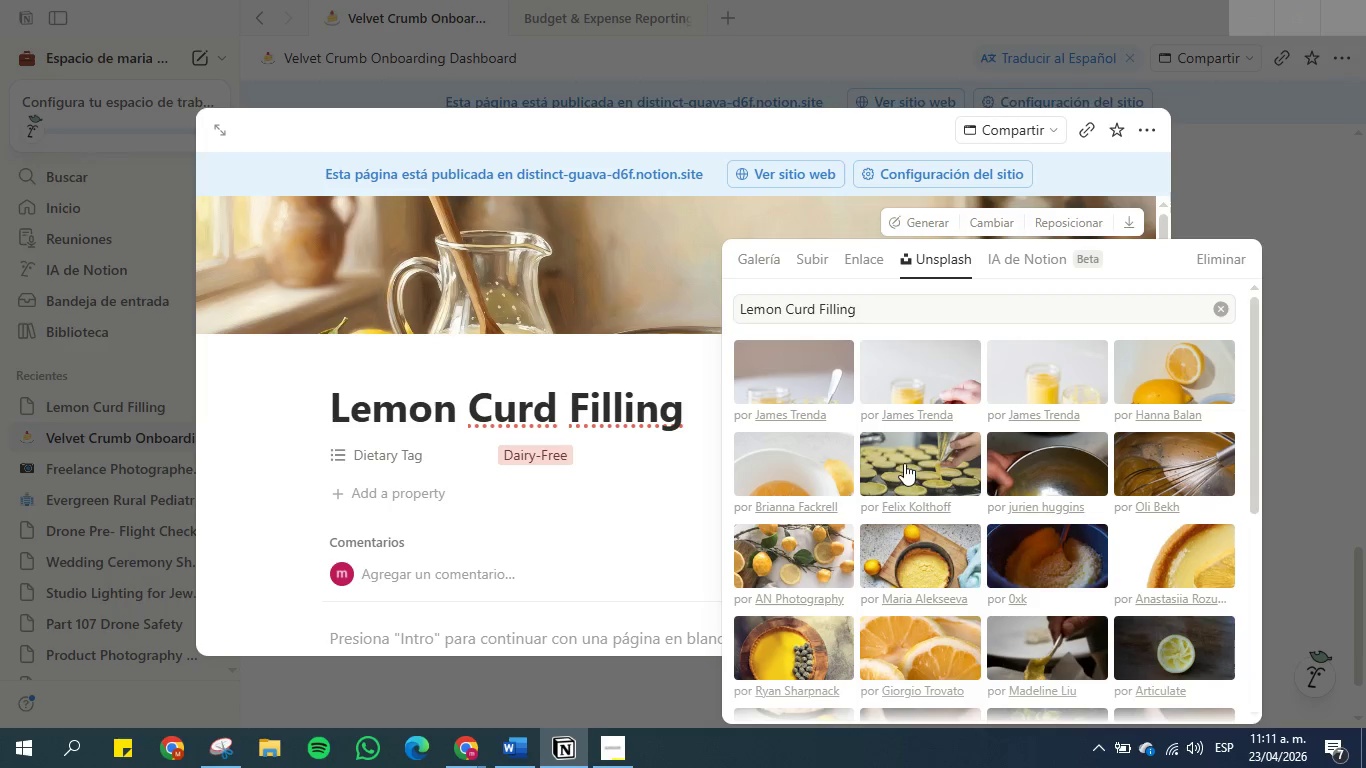 
double_click([902, 460])
 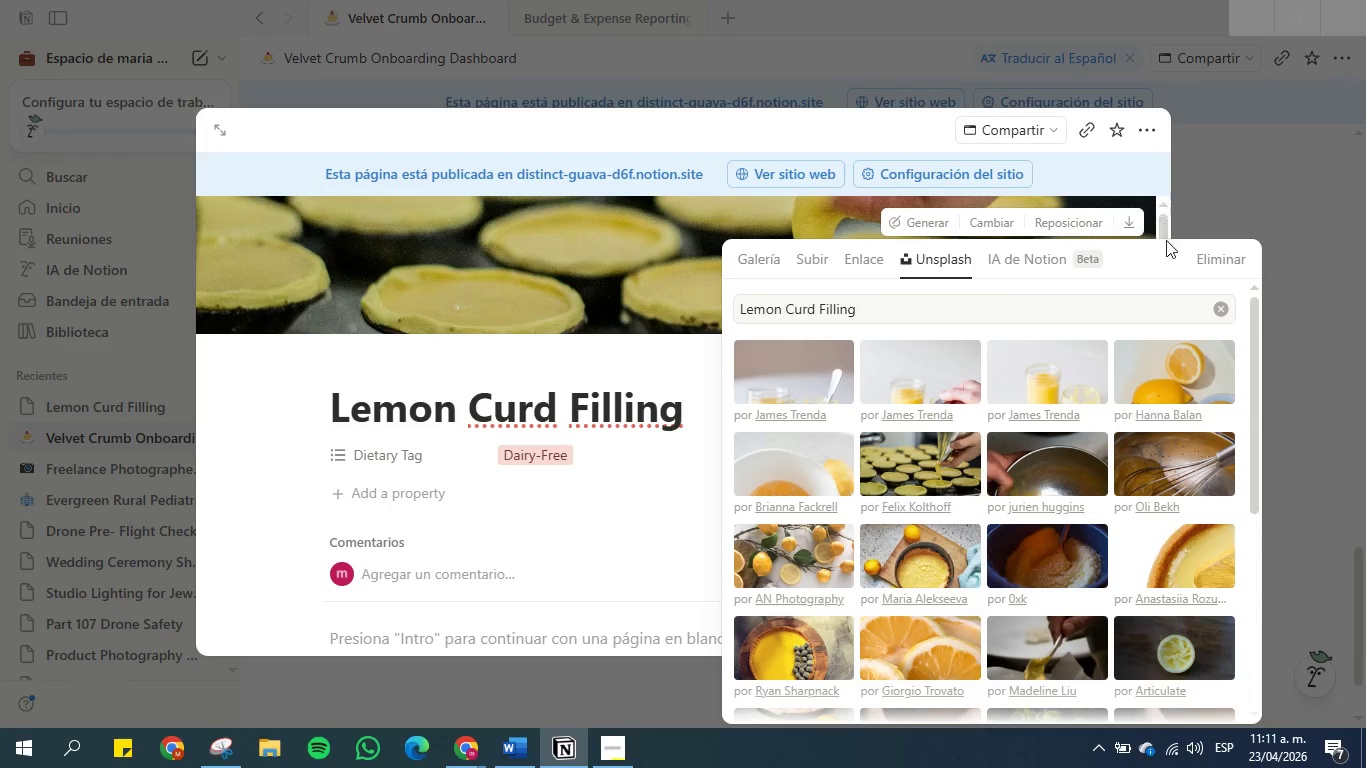 
left_click([589, 368])
 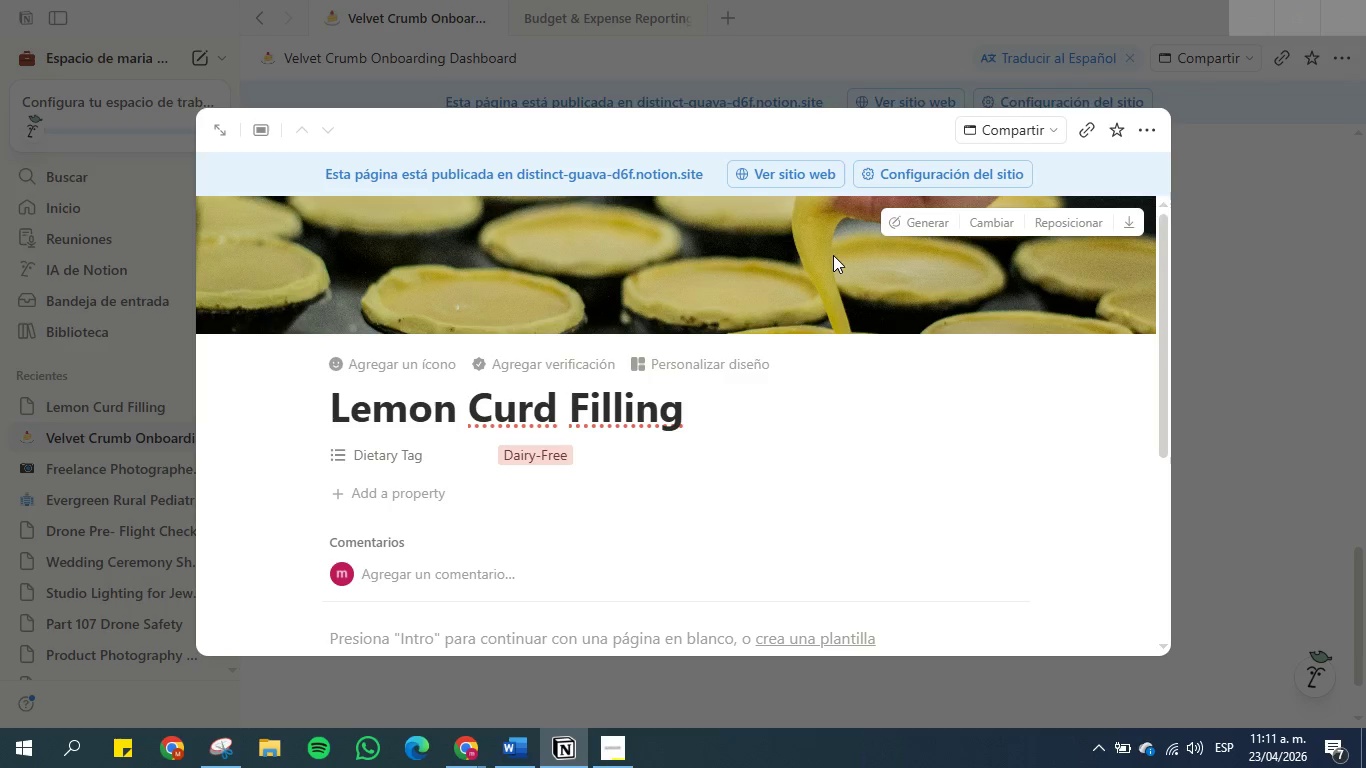 
wait(10.81)
 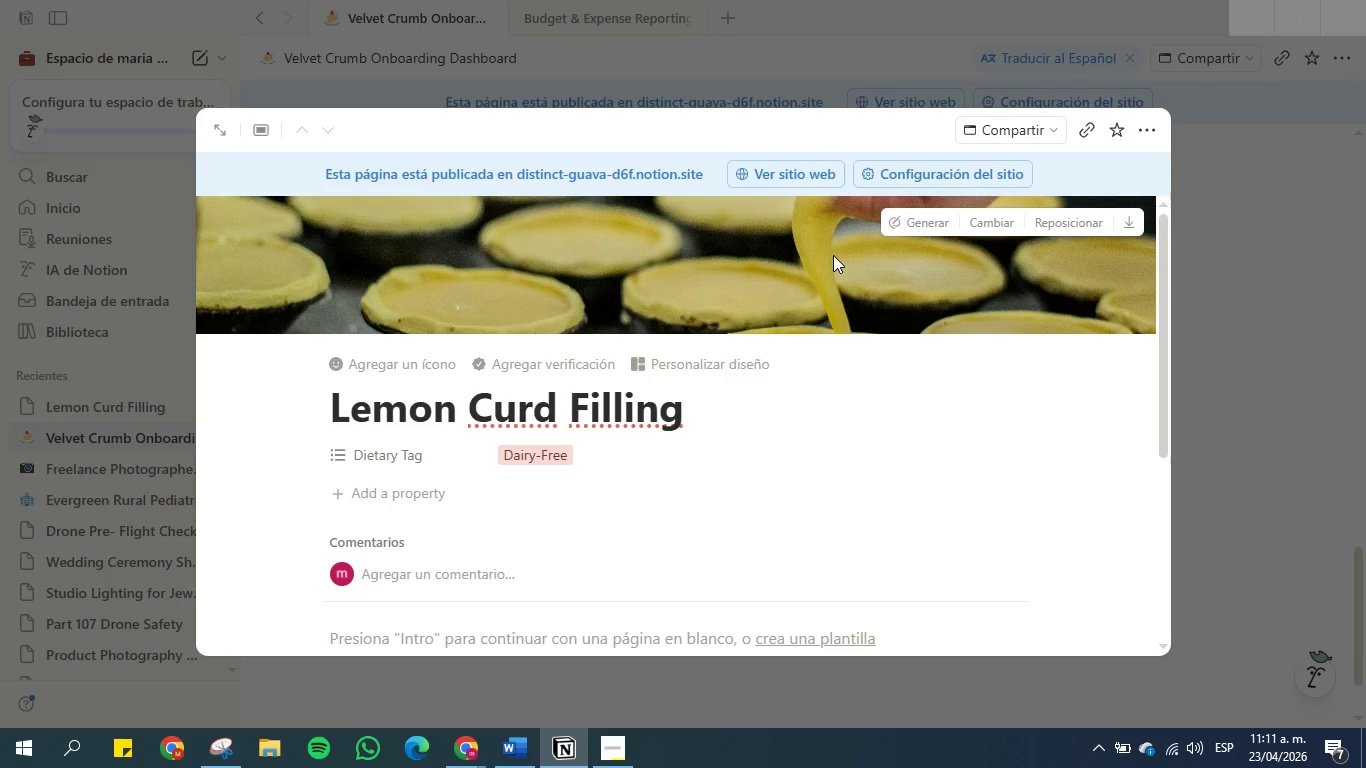 
left_click([712, 372])
 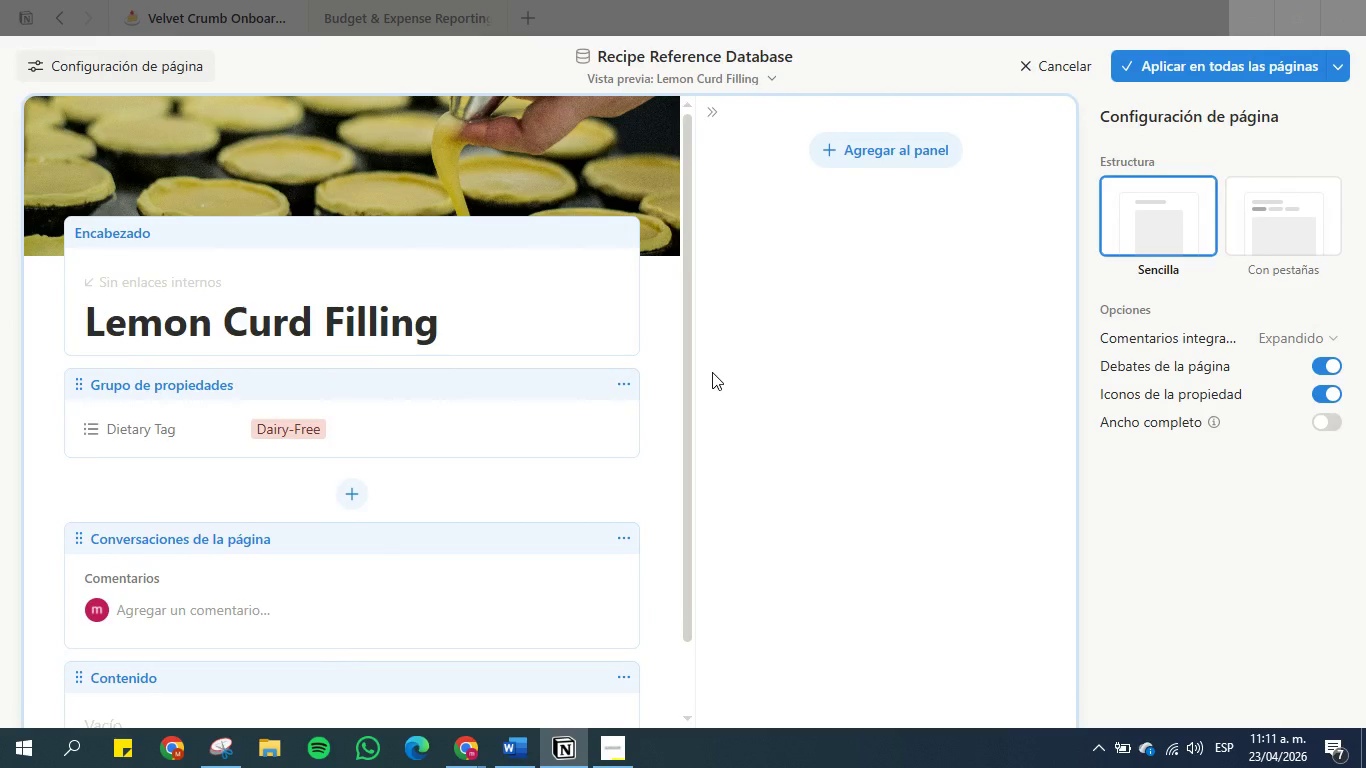 
wait(10.41)
 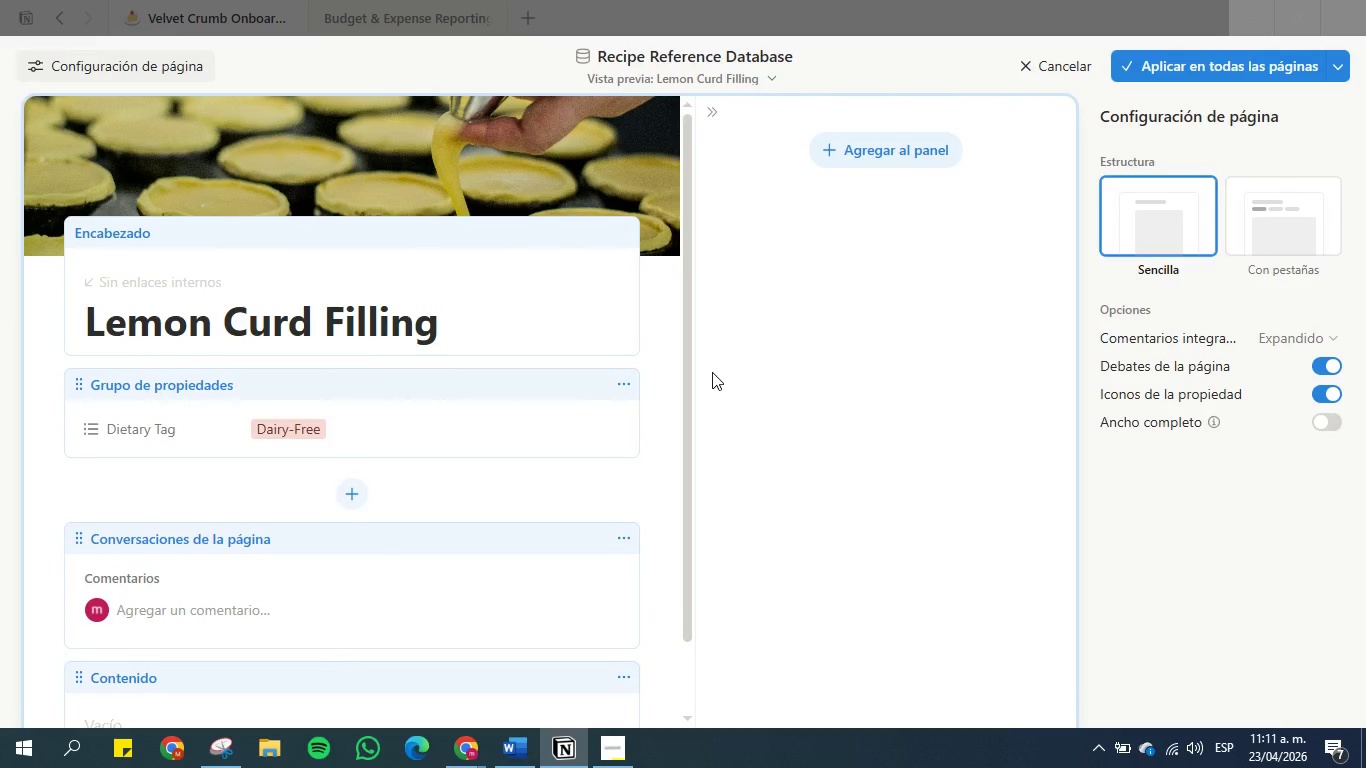 
left_click([1060, 74])
 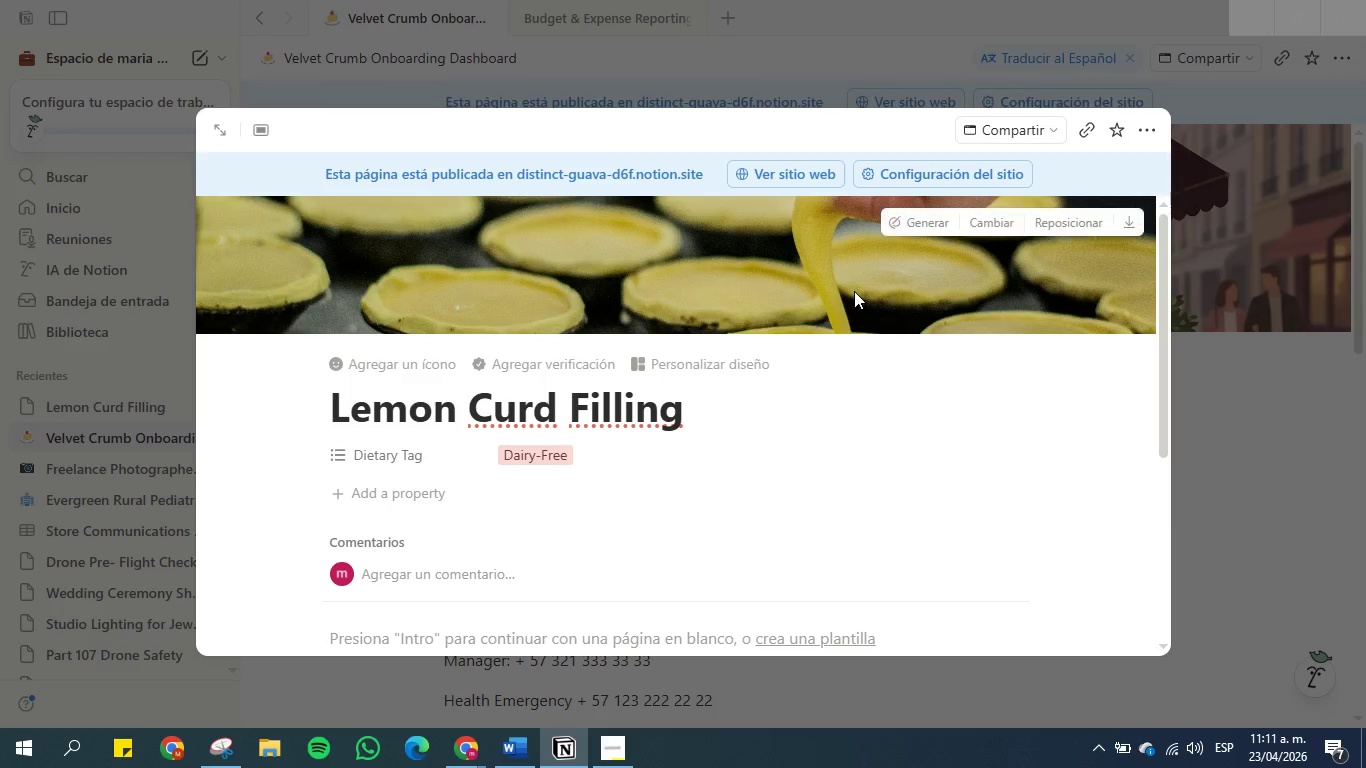 
left_click([1221, 295])
 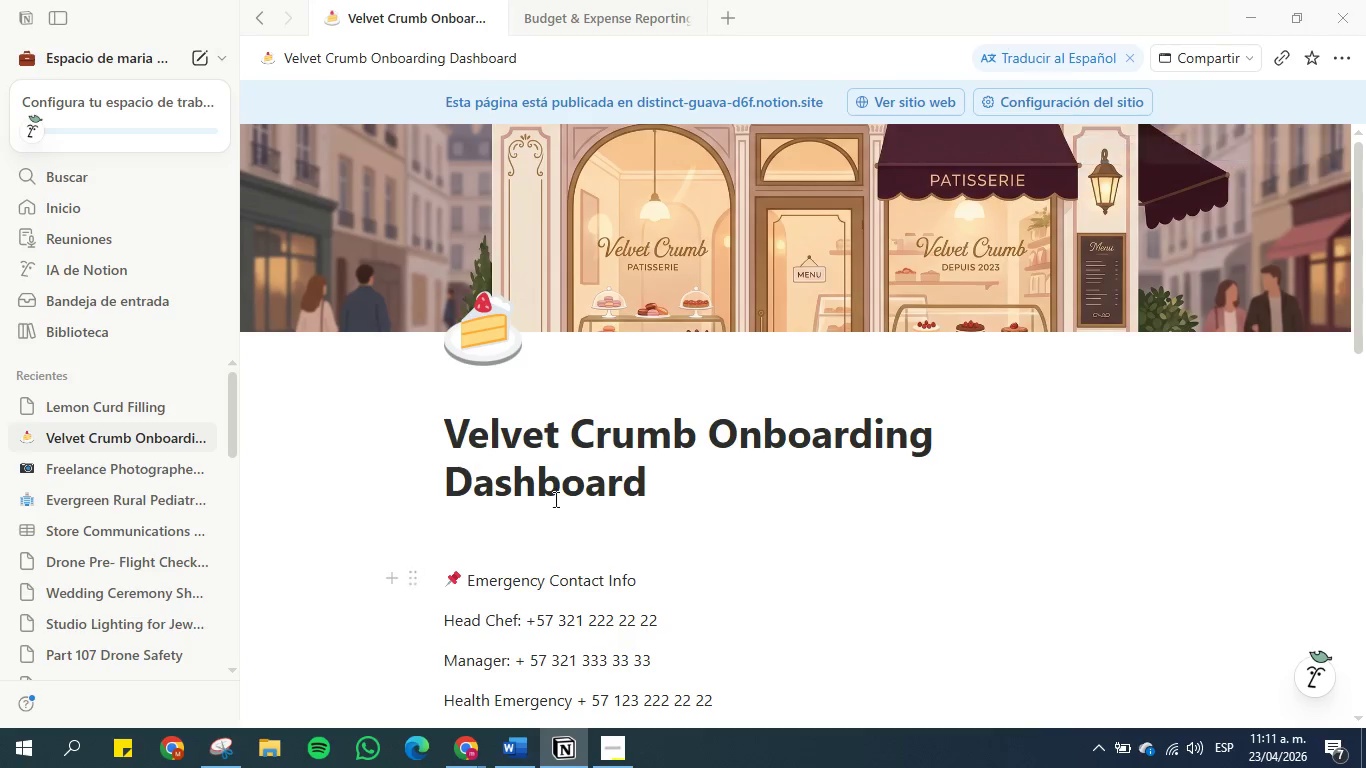 
scroll: coordinate [592, 532], scroll_direction: down, amount: 17.0
 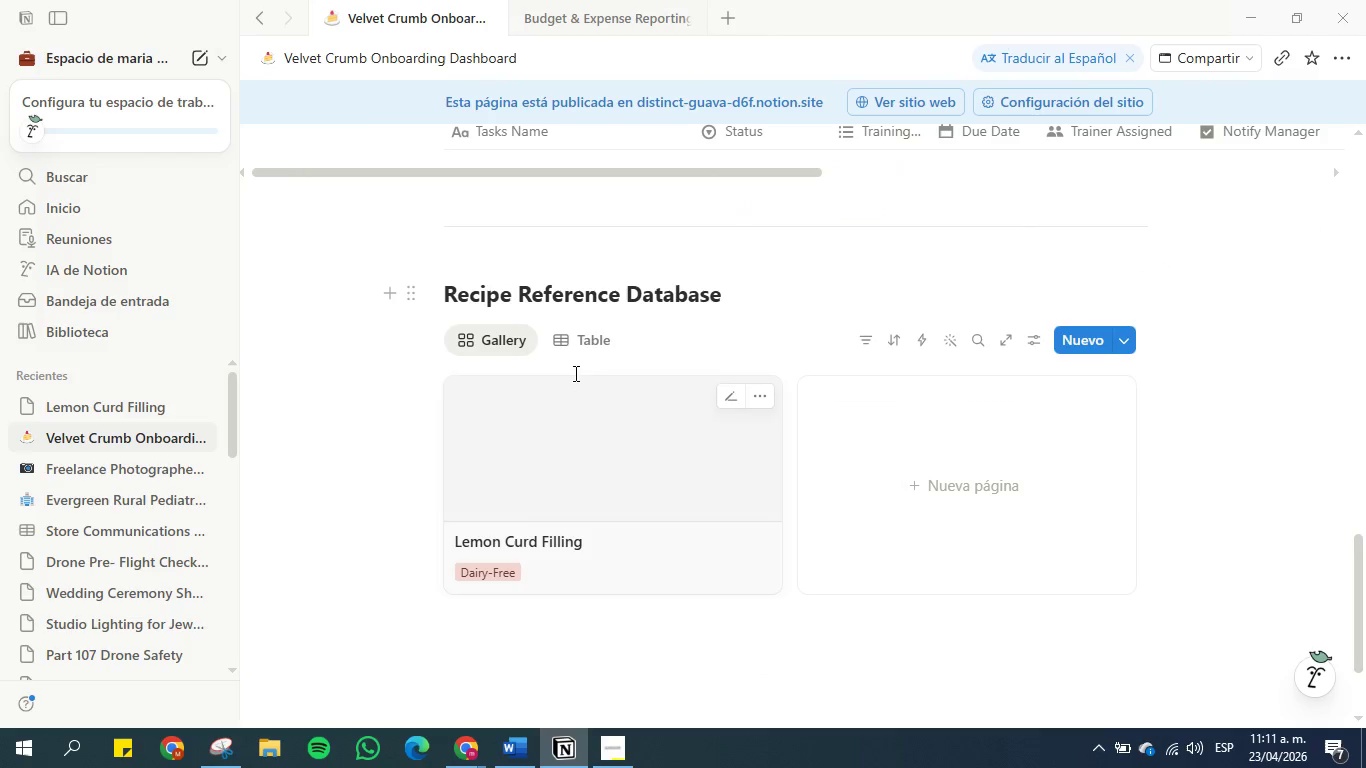 
left_click([576, 353])
 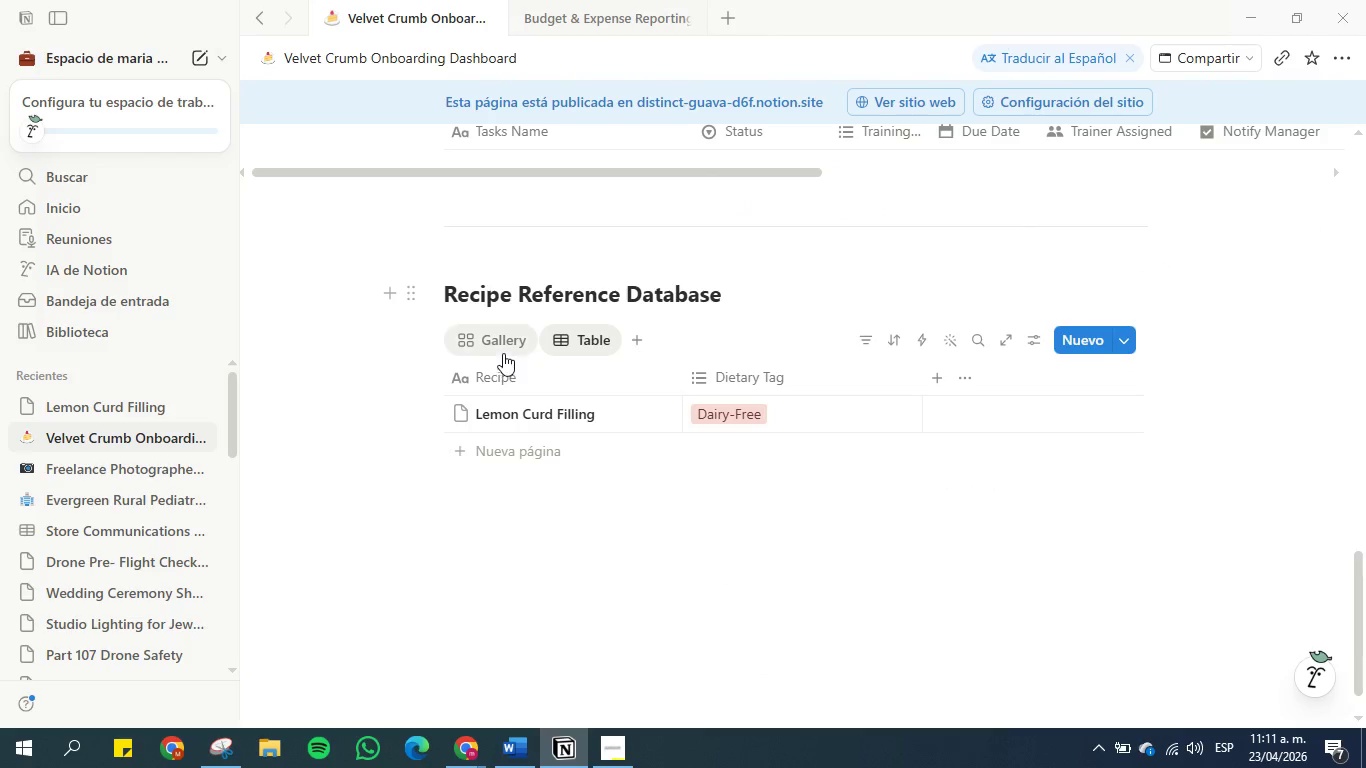 
left_click([494, 350])
 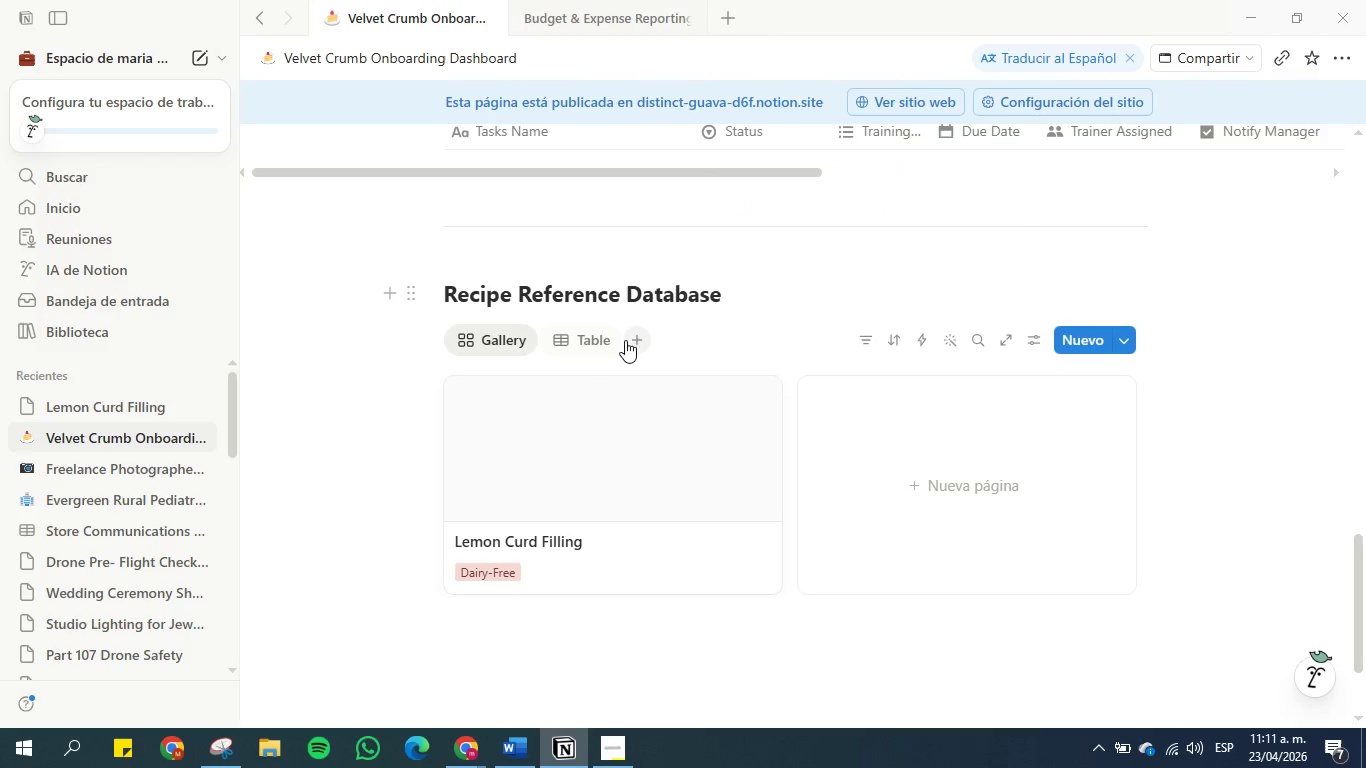 
left_click([579, 346])
 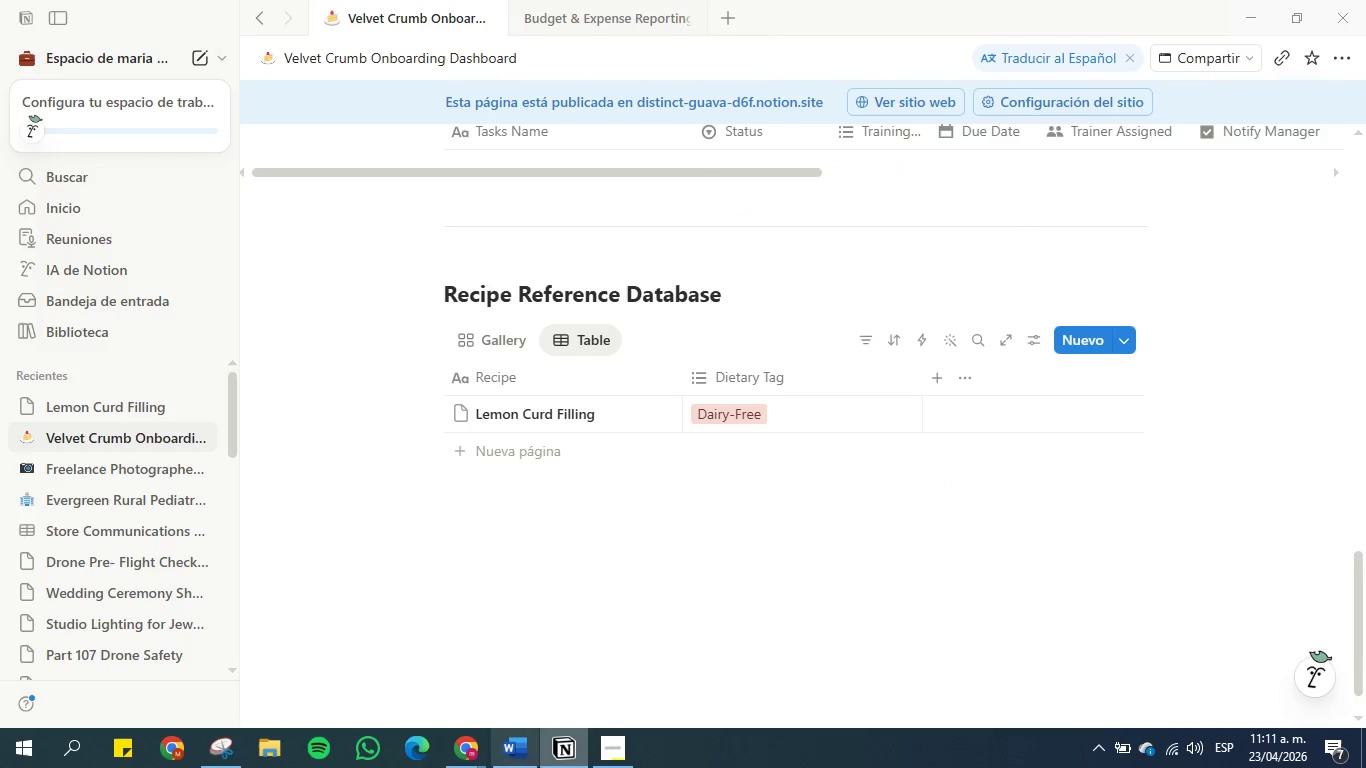 
left_click([520, 740])
 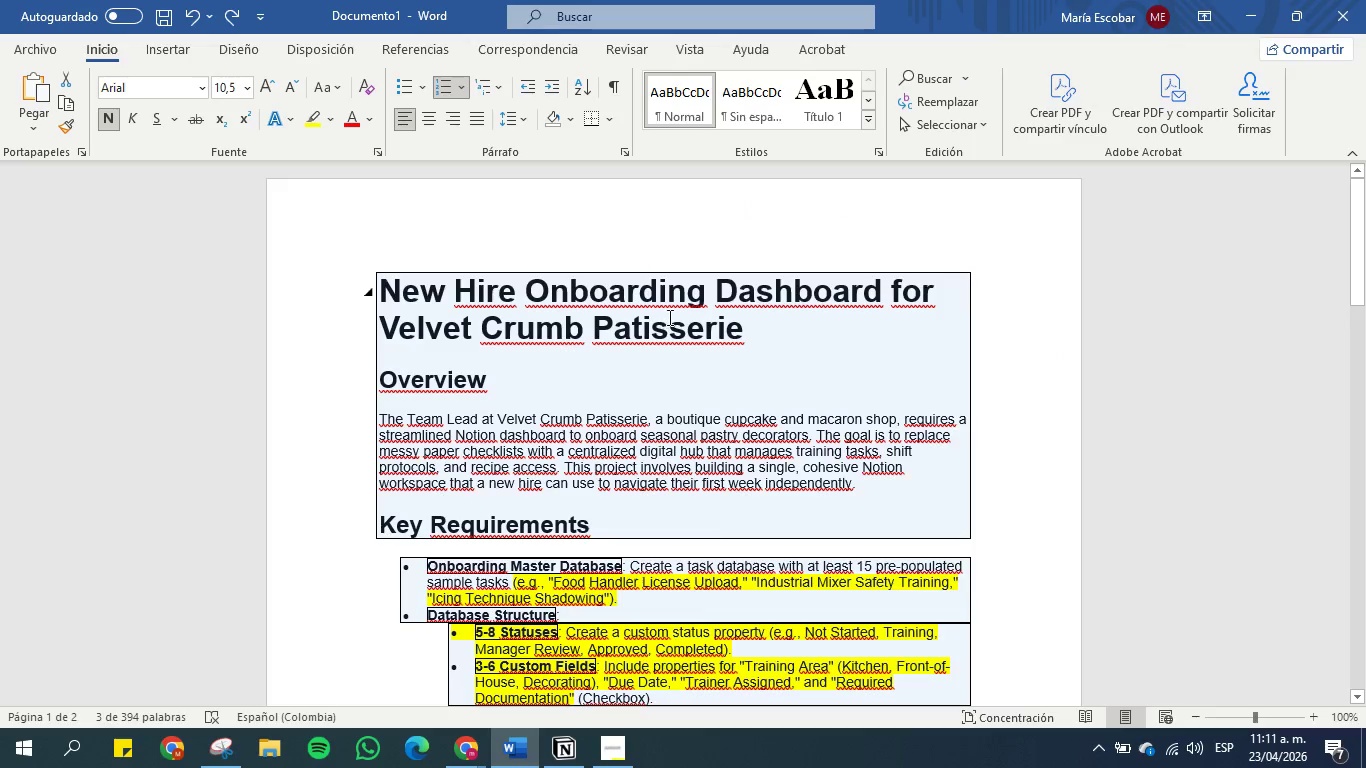 
scroll: coordinate [686, 407], scroll_direction: down, amount: 6.0
 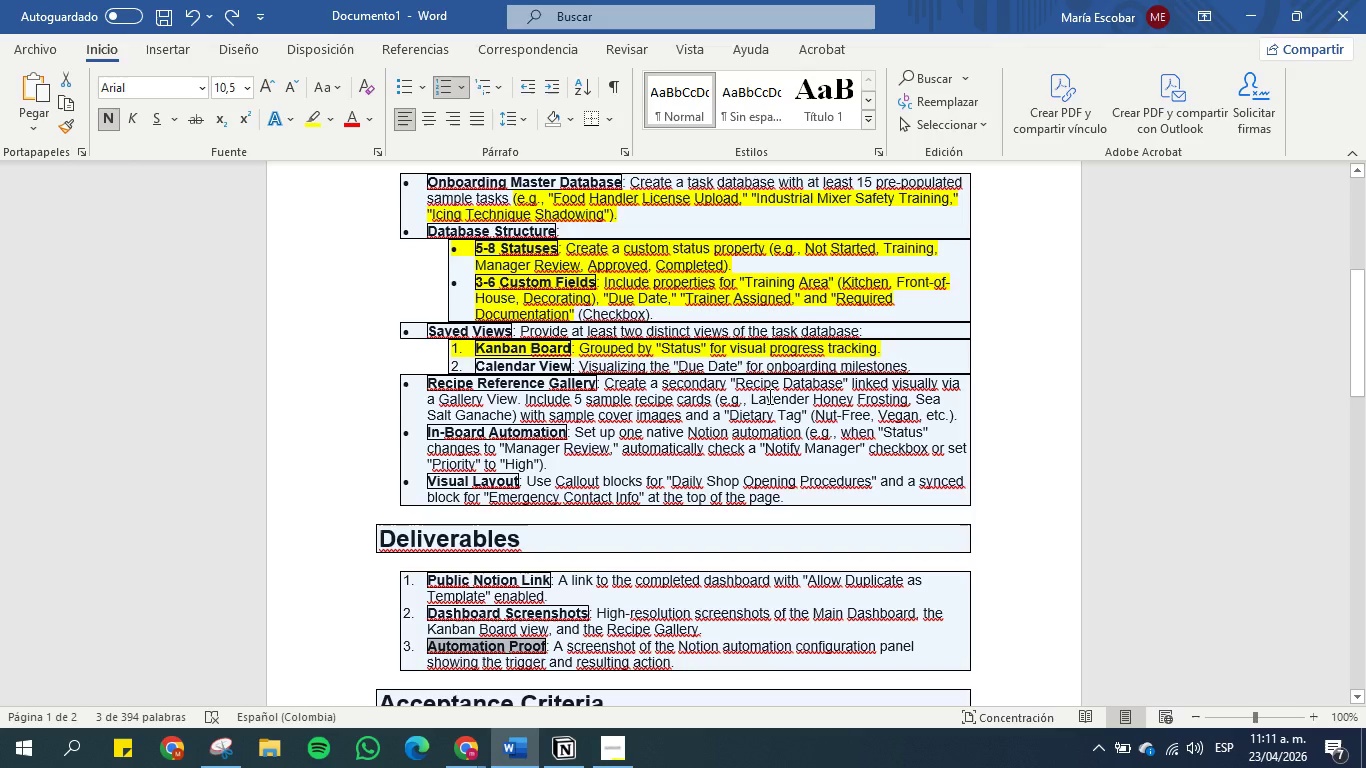 
wait(6.5)
 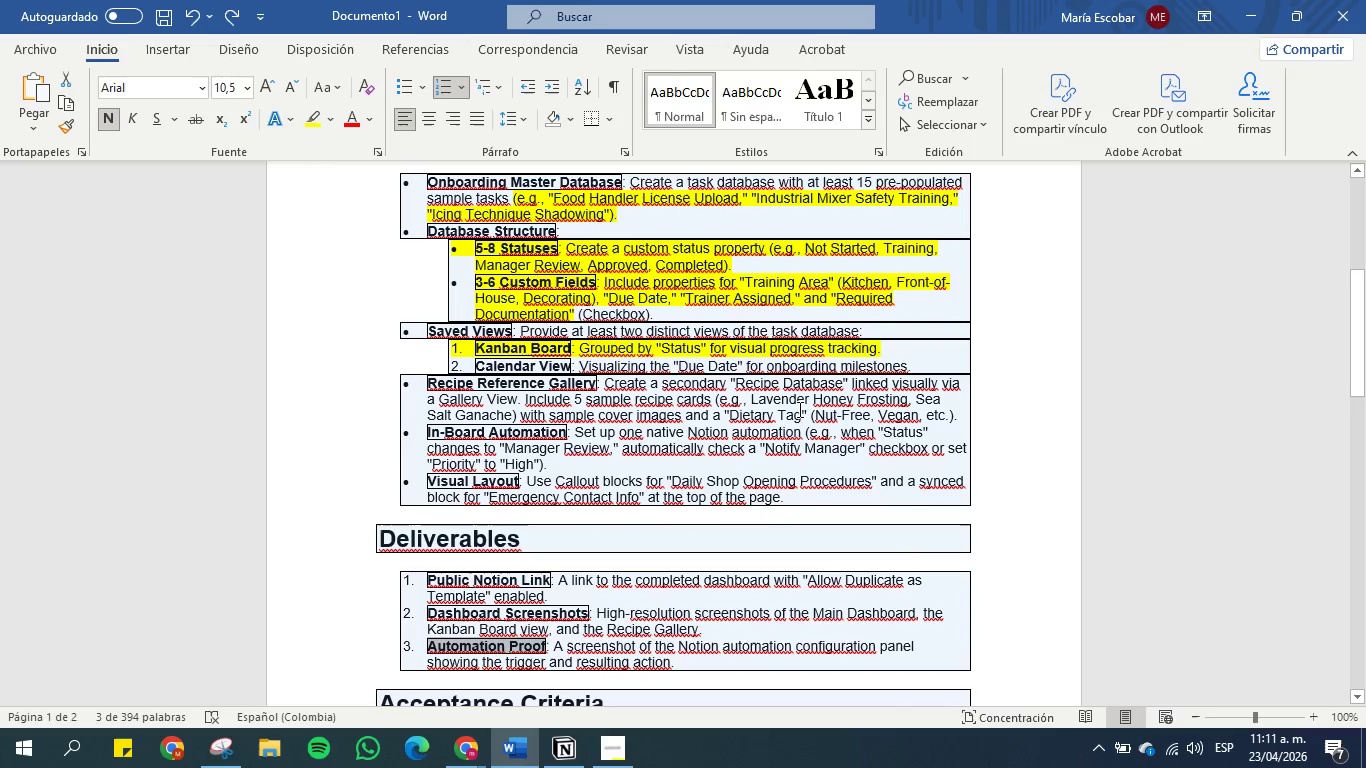 
left_click_drag(start_coordinate=[750, 396], to_coordinate=[892, 402])
 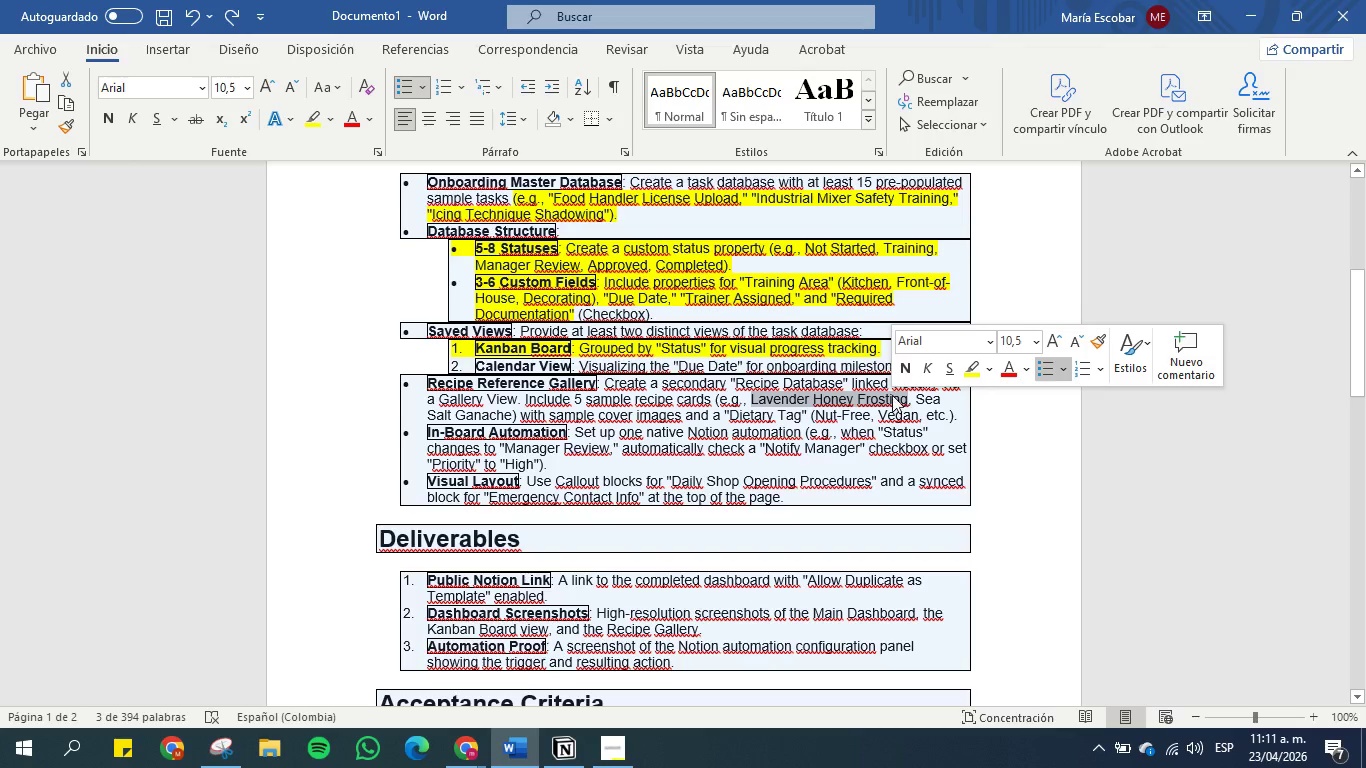 
key(Control+C)
 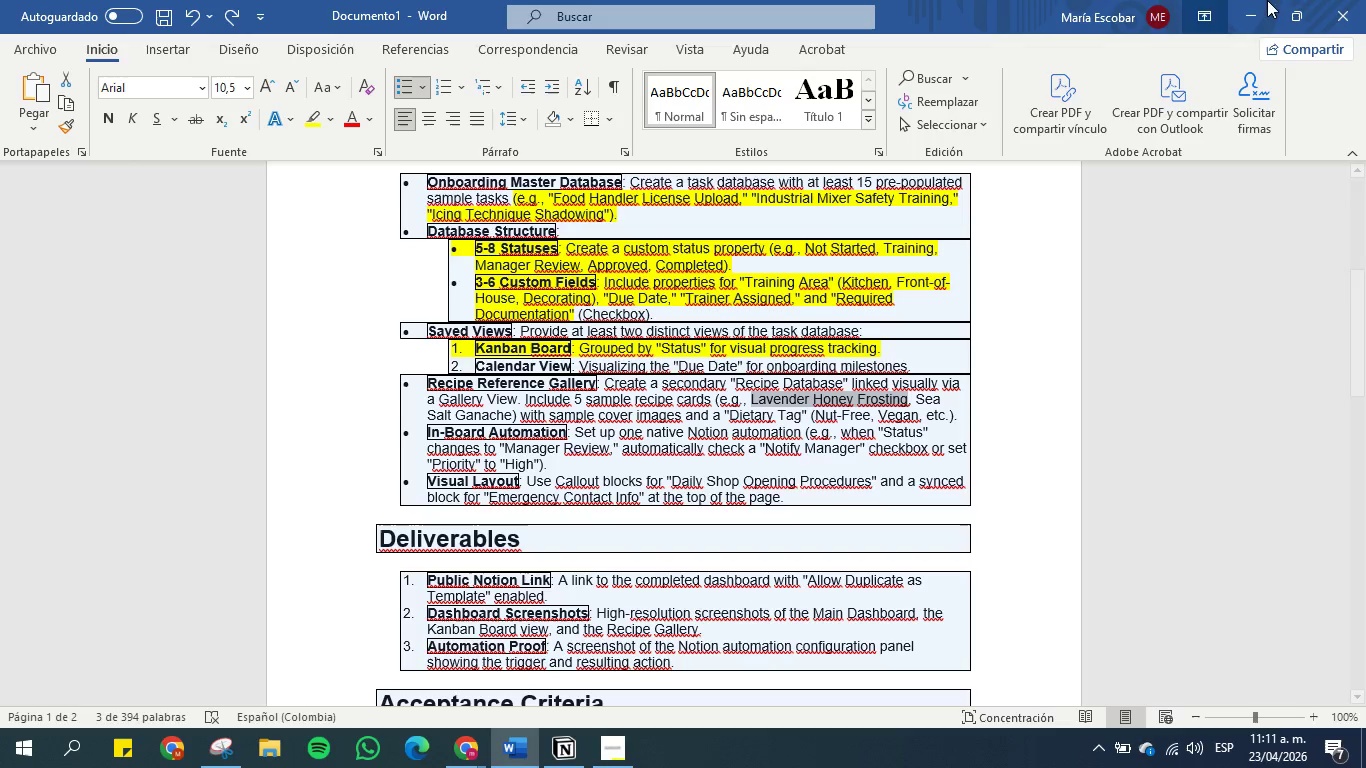 
left_click([1244, 19])
 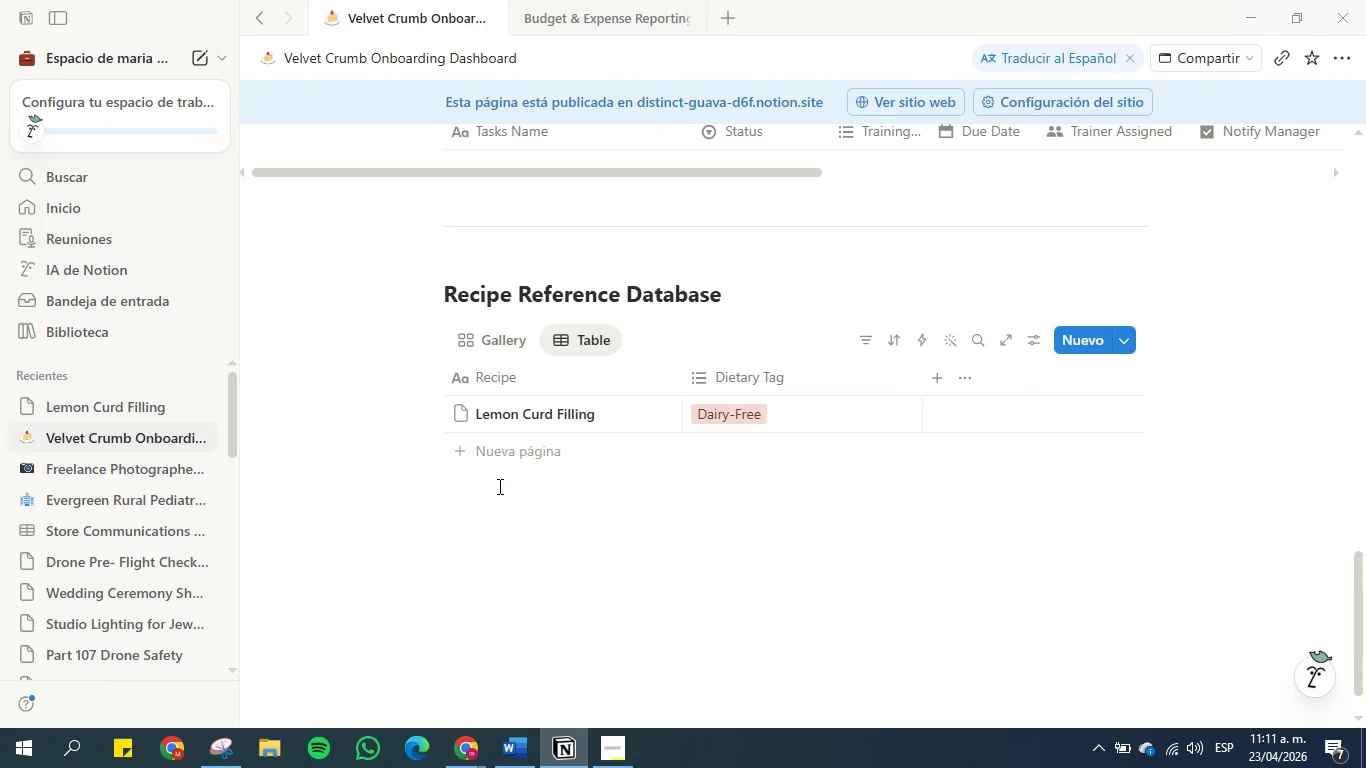 
left_click([510, 454])
 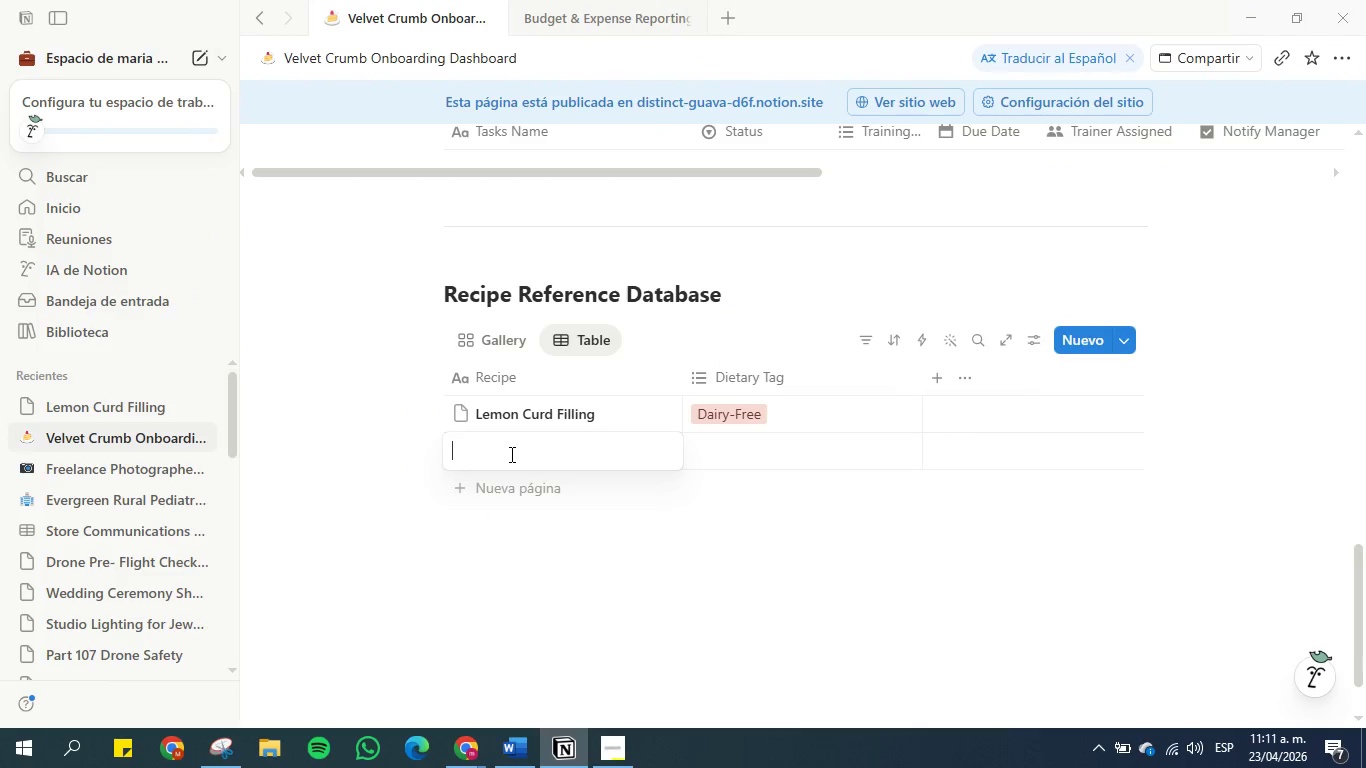 
key(Control+V)
 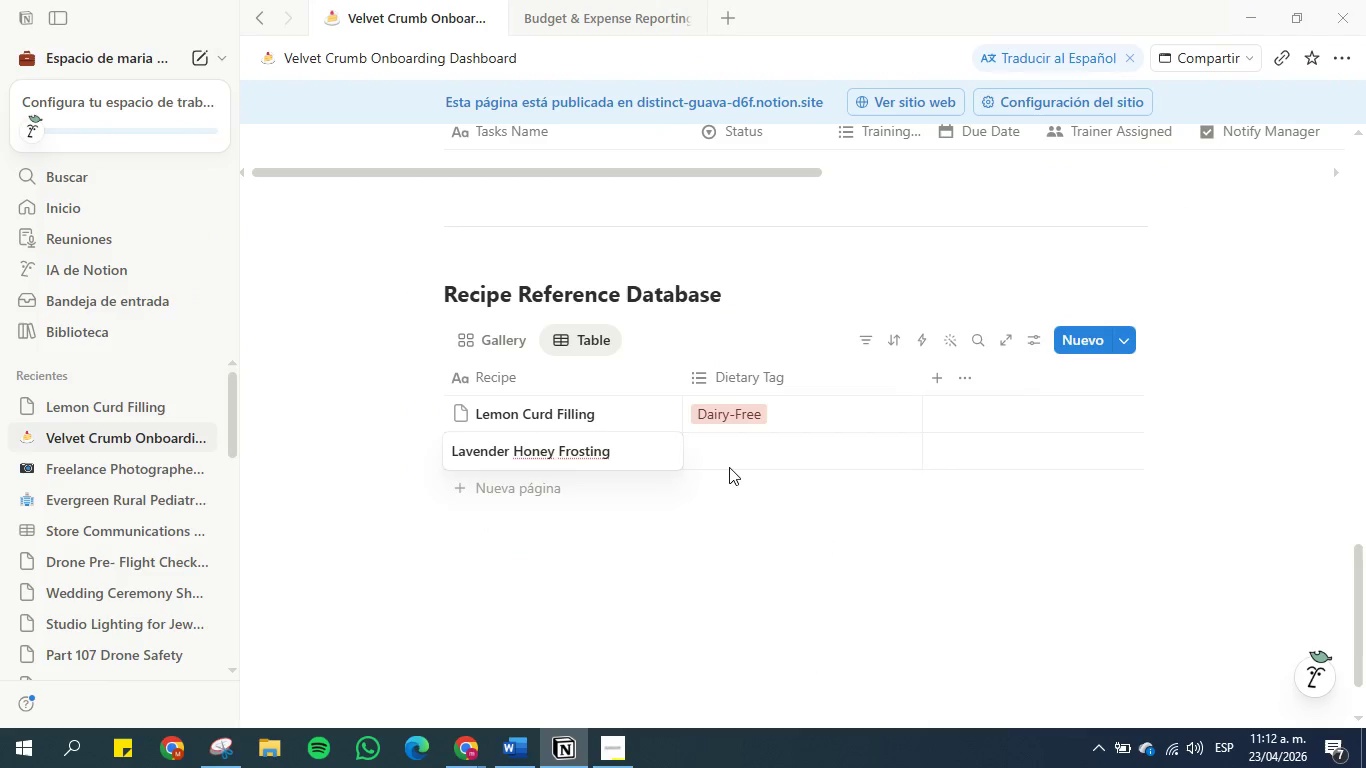 
double_click([732, 459])
 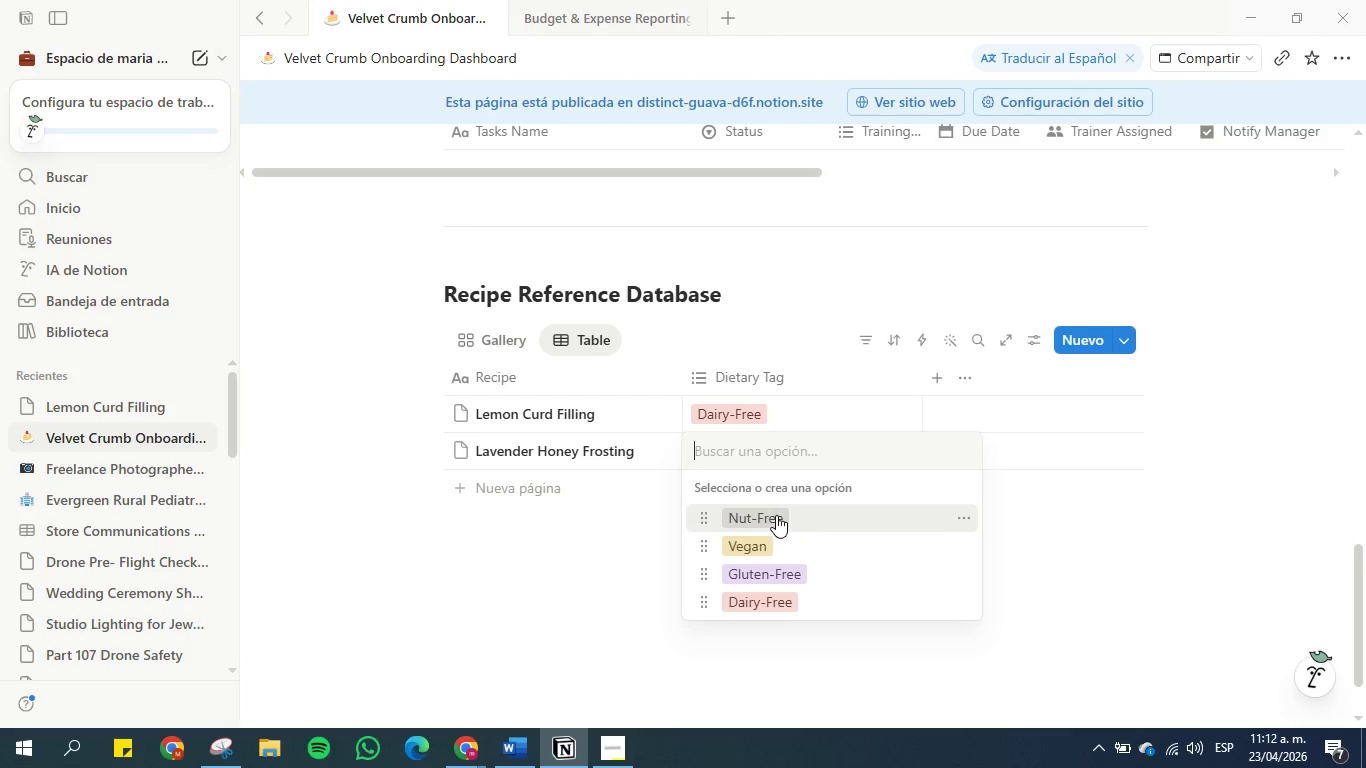 
left_click([776, 515])
 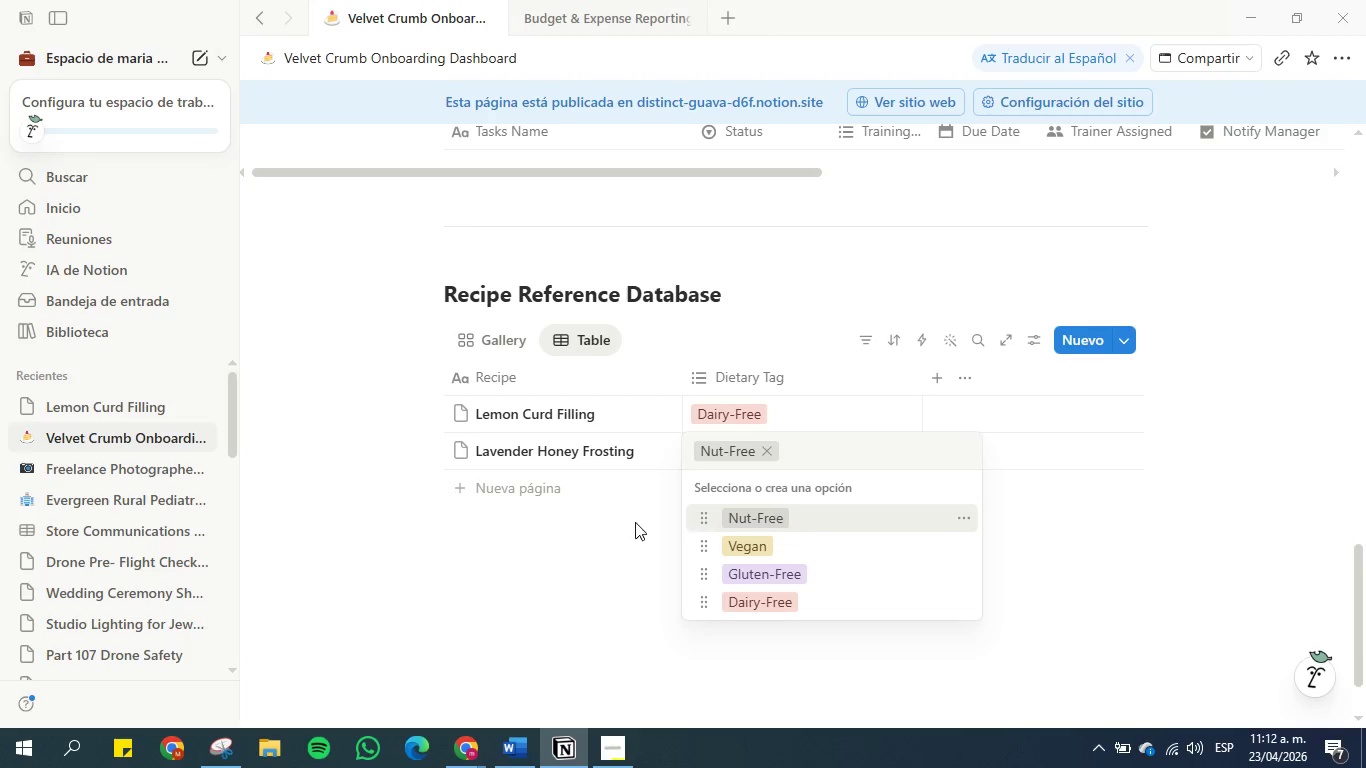 
double_click([628, 525])
 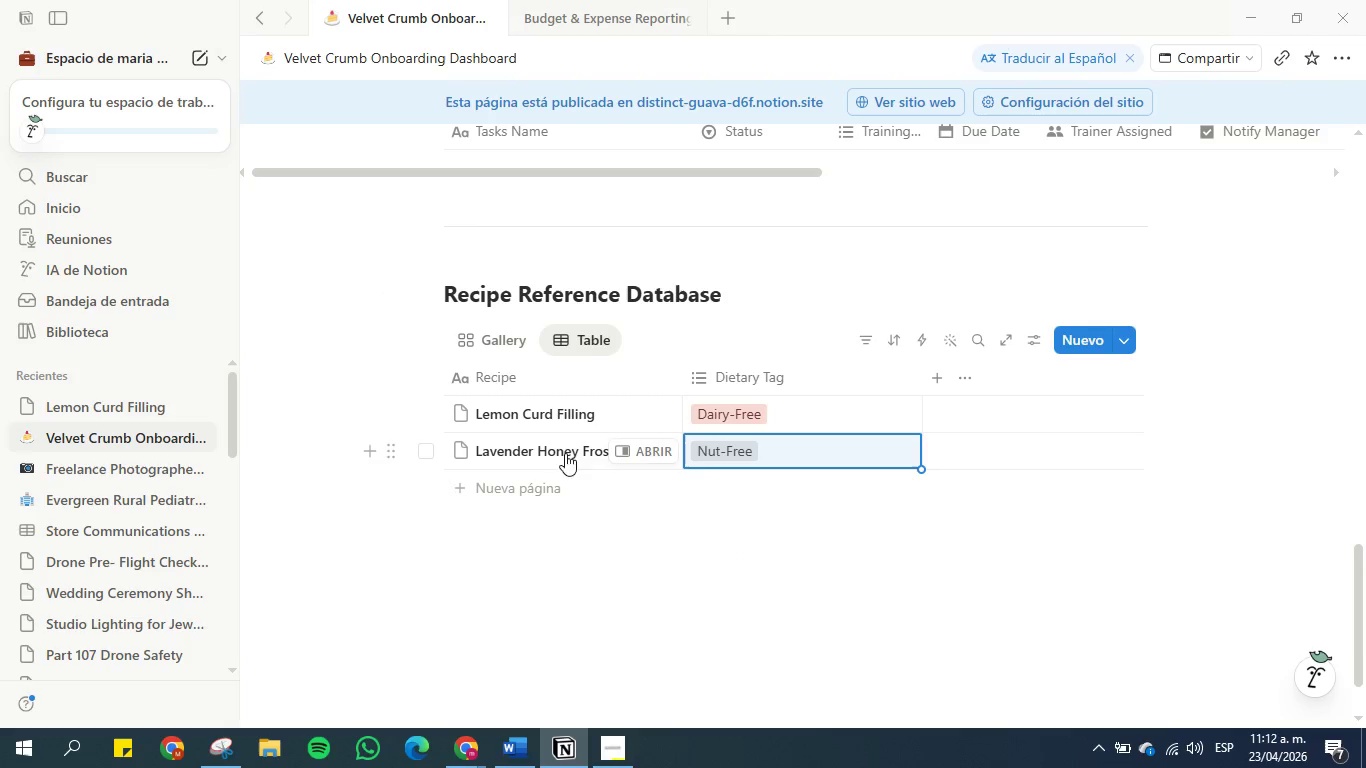 
left_click([708, 454])
 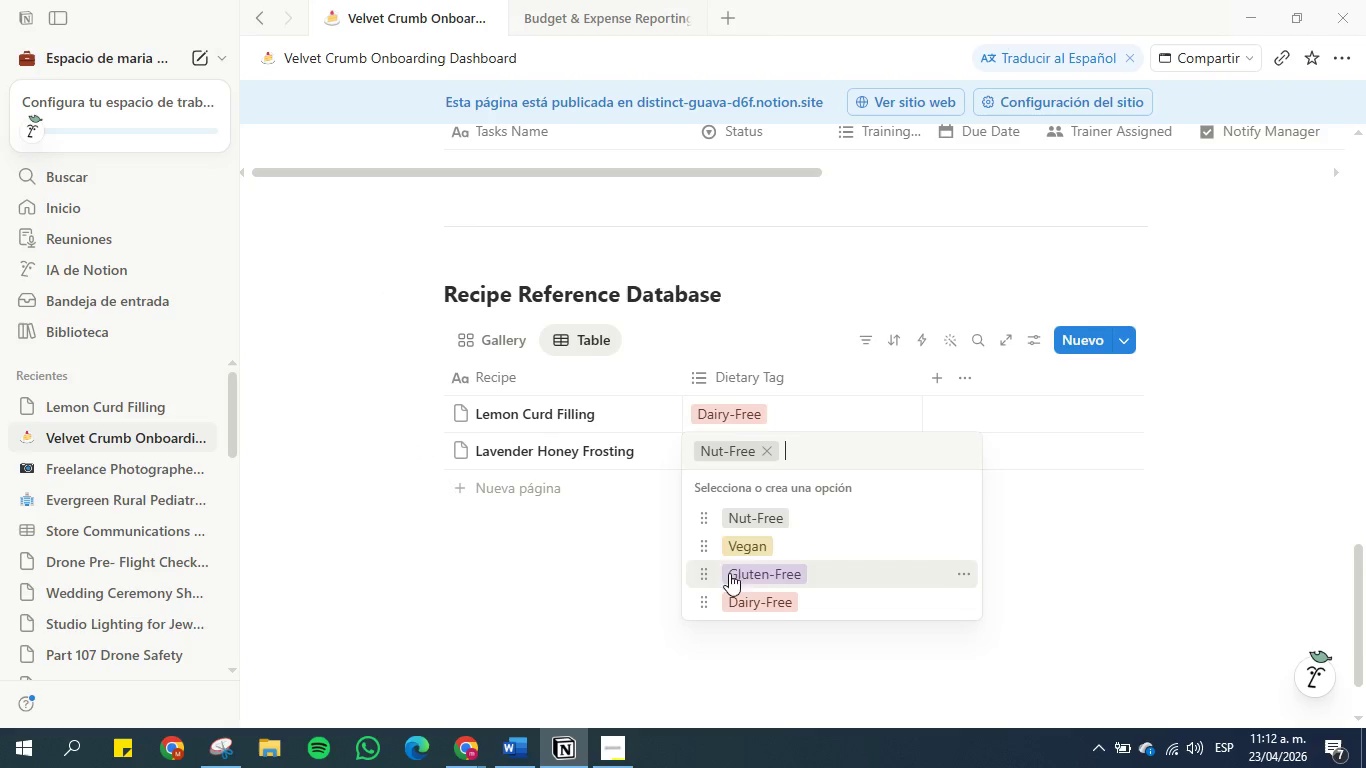 
left_click([740, 542])
 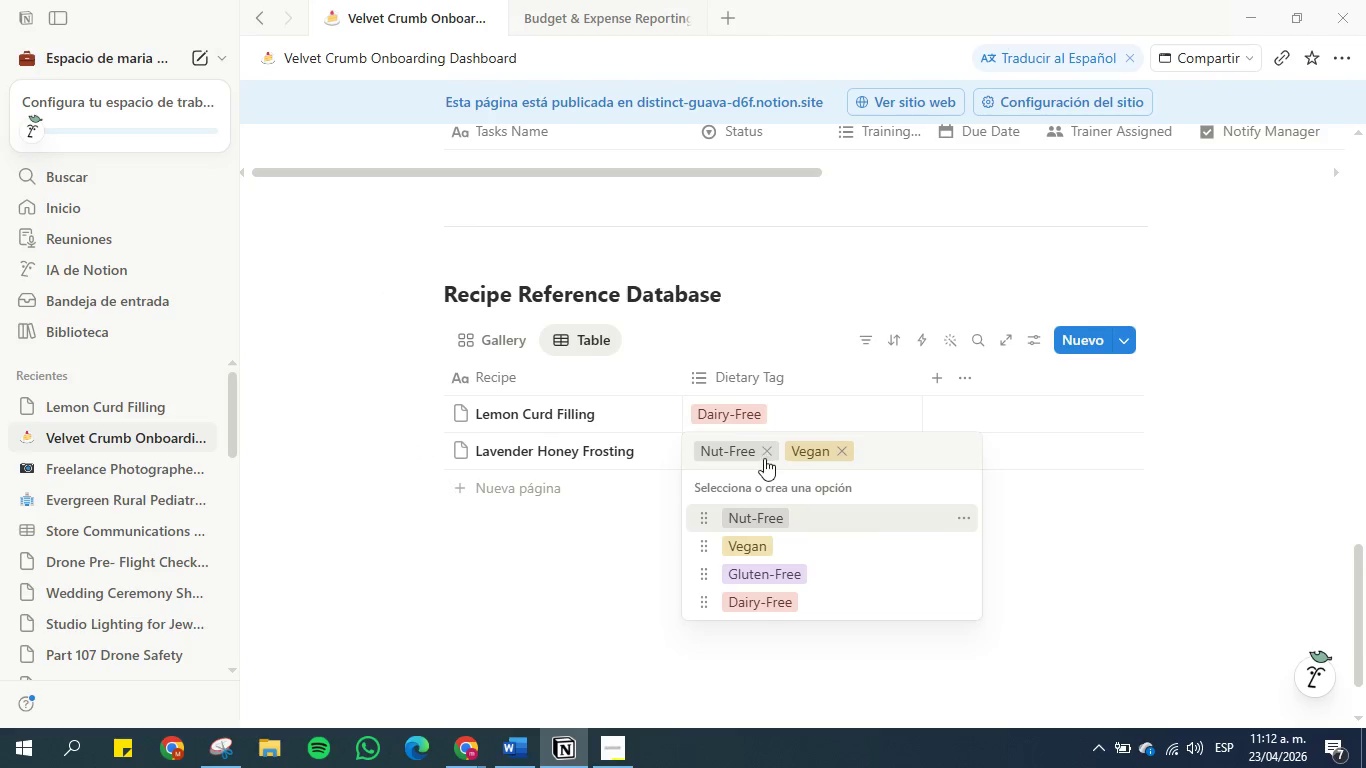 
left_click([764, 456])
 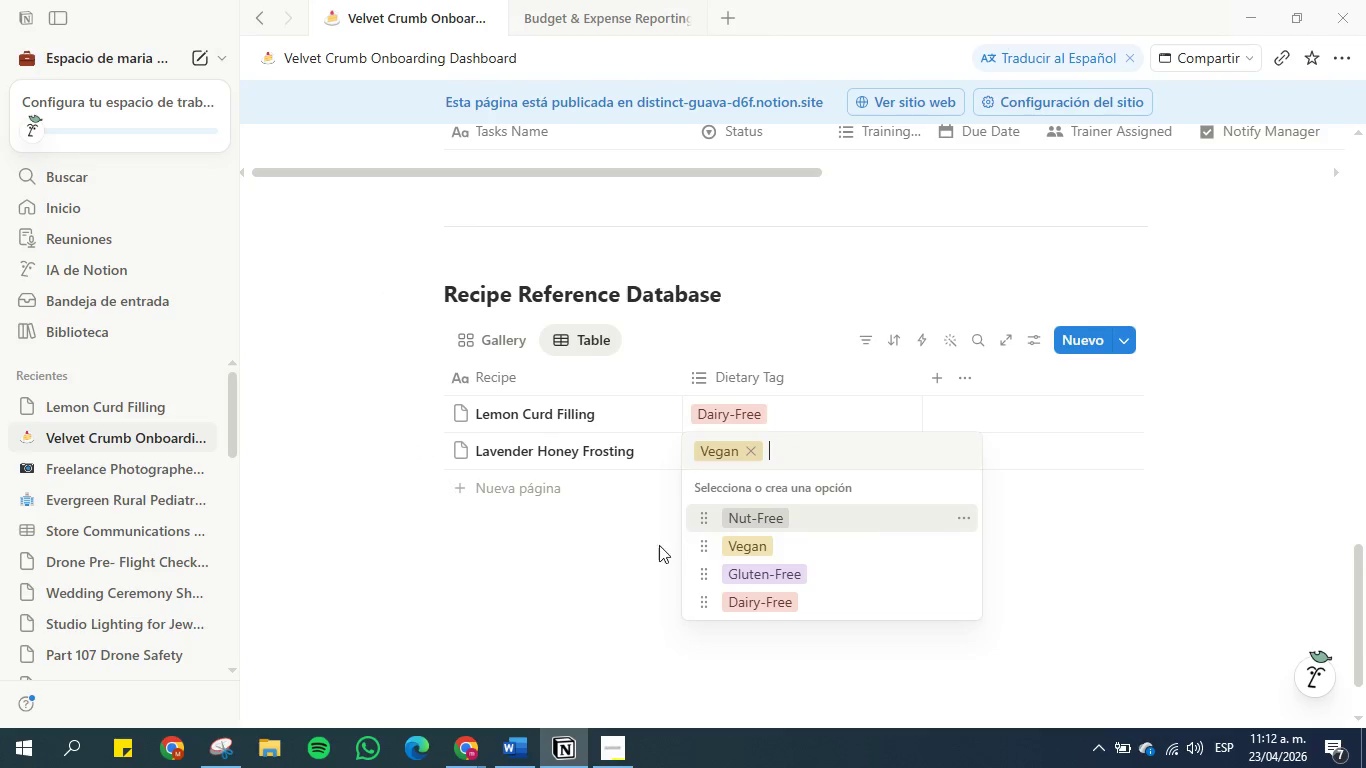 
left_click([635, 560])
 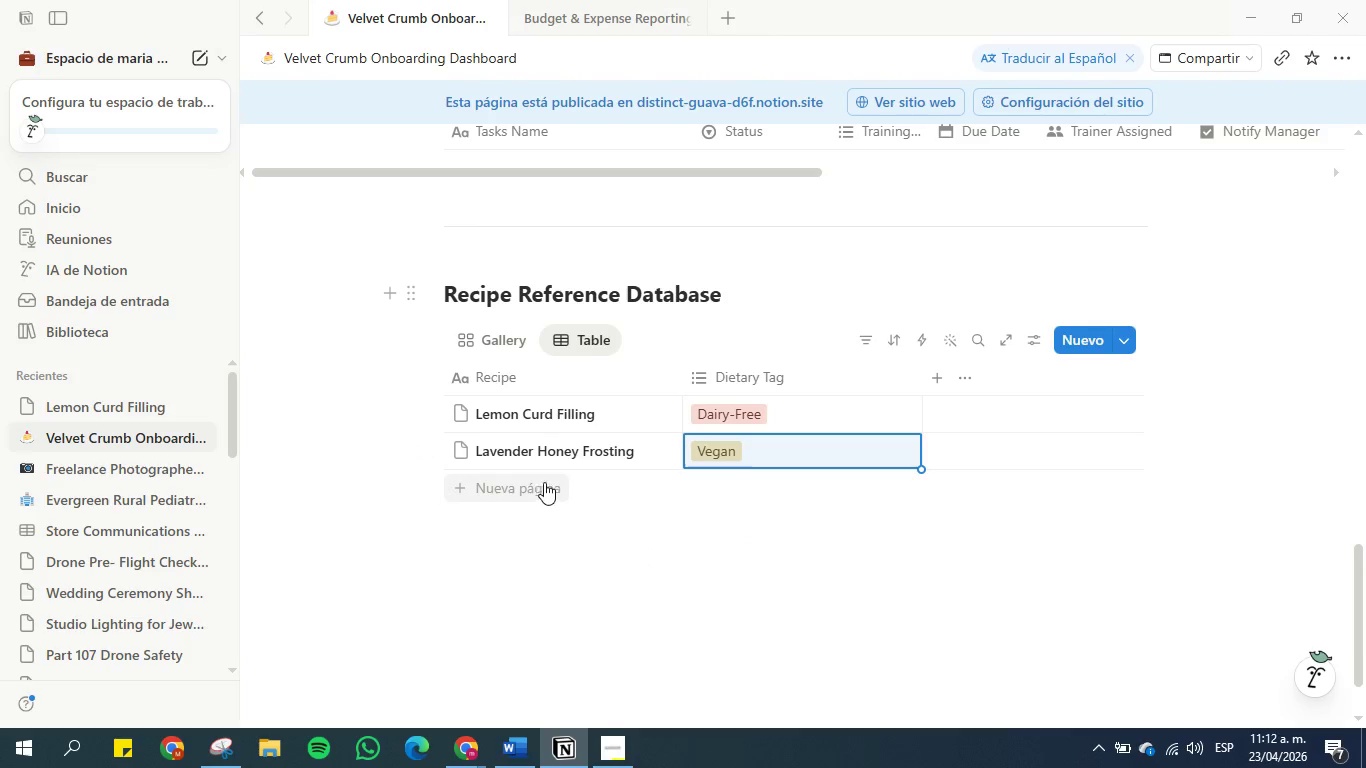 
left_click([551, 461])
 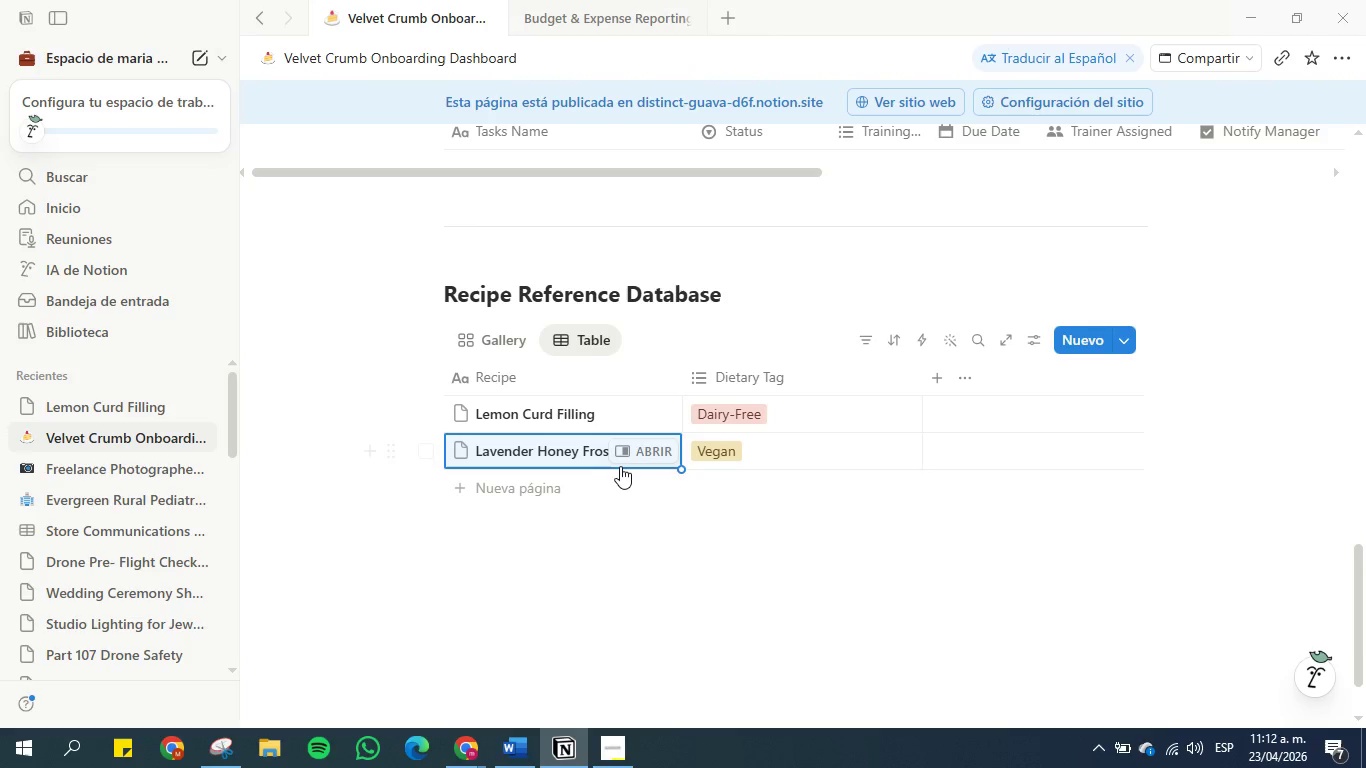 
left_click([533, 452])
 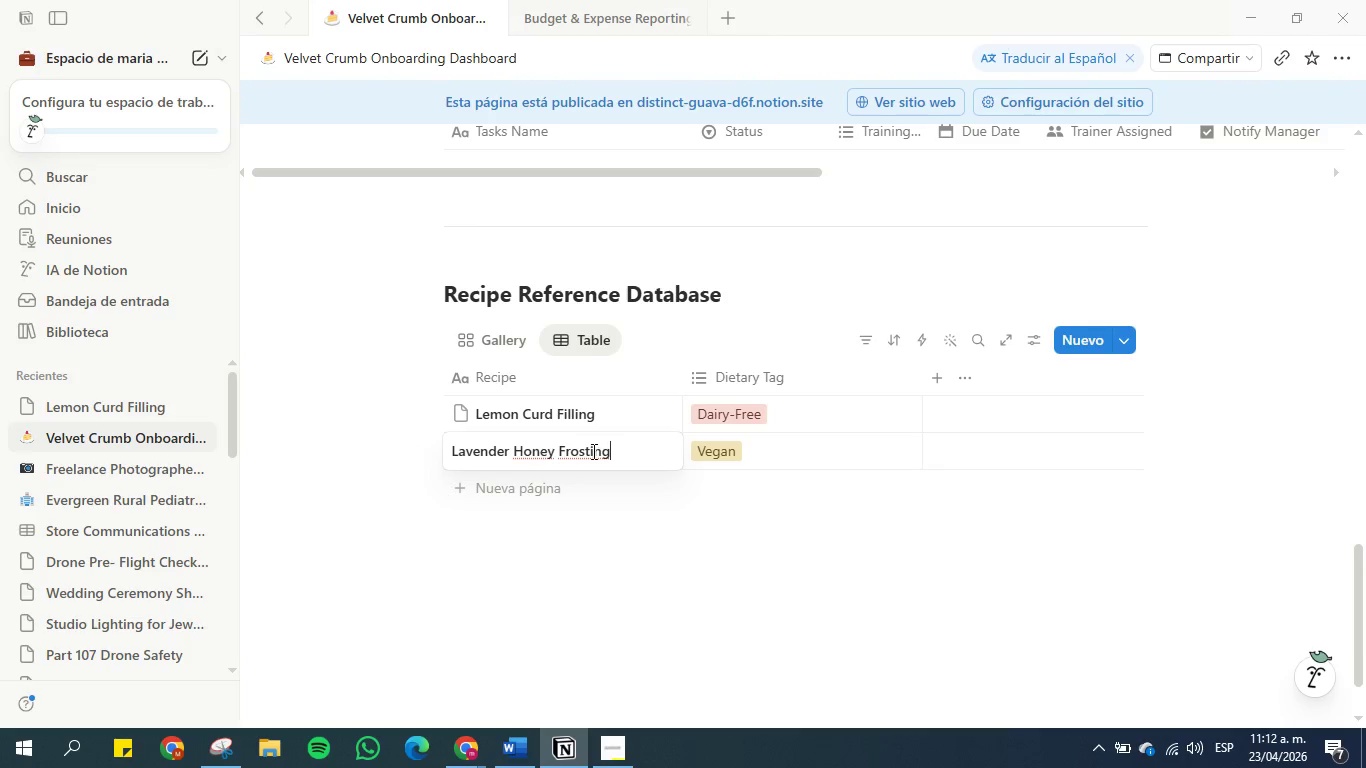 
left_click([614, 451])
 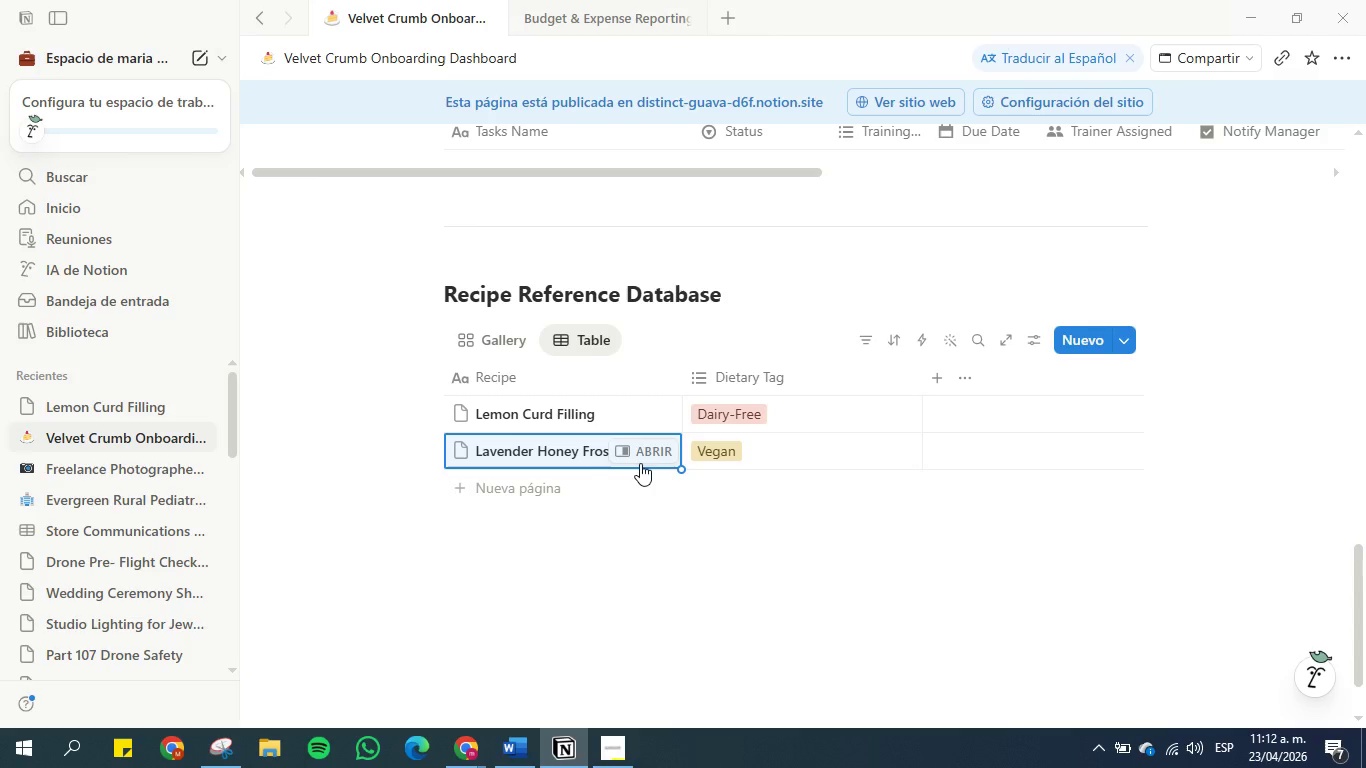 
left_click([648, 455])
 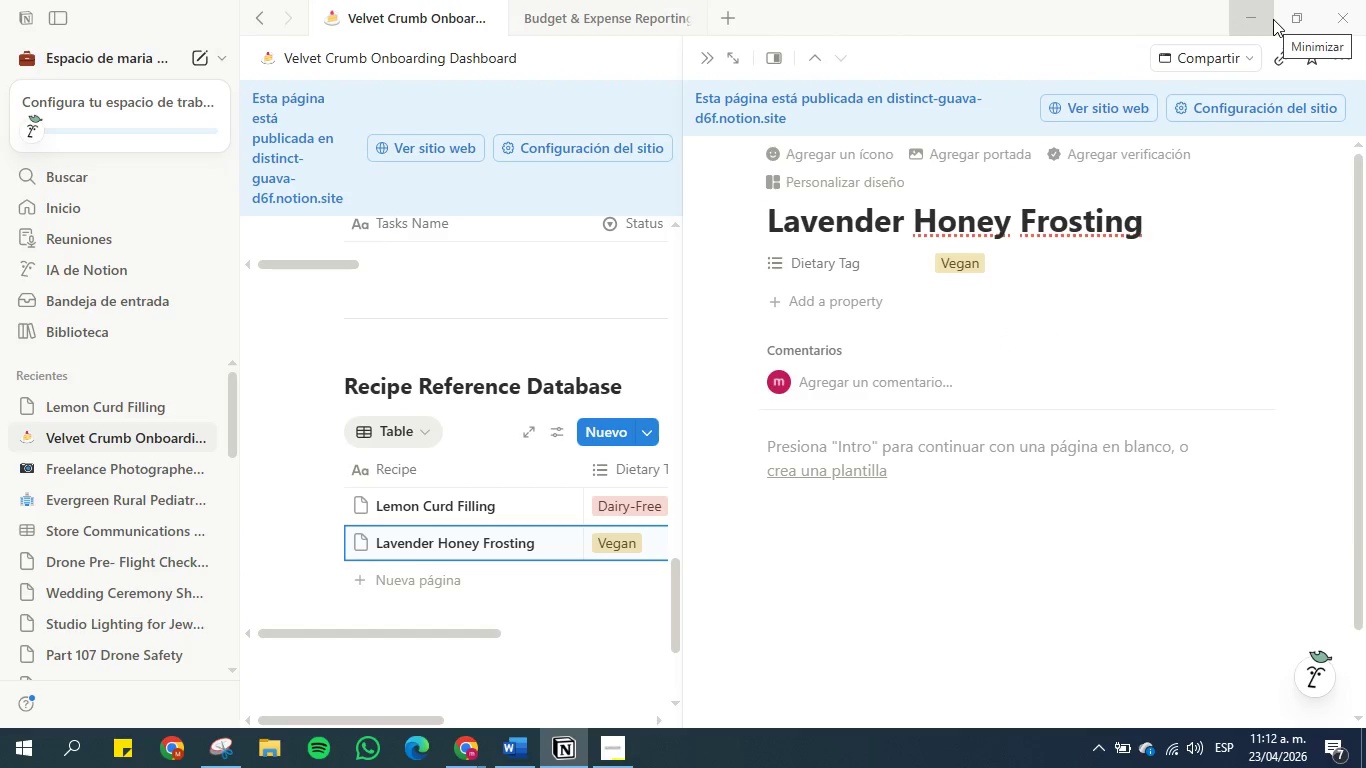 
wait(5.66)
 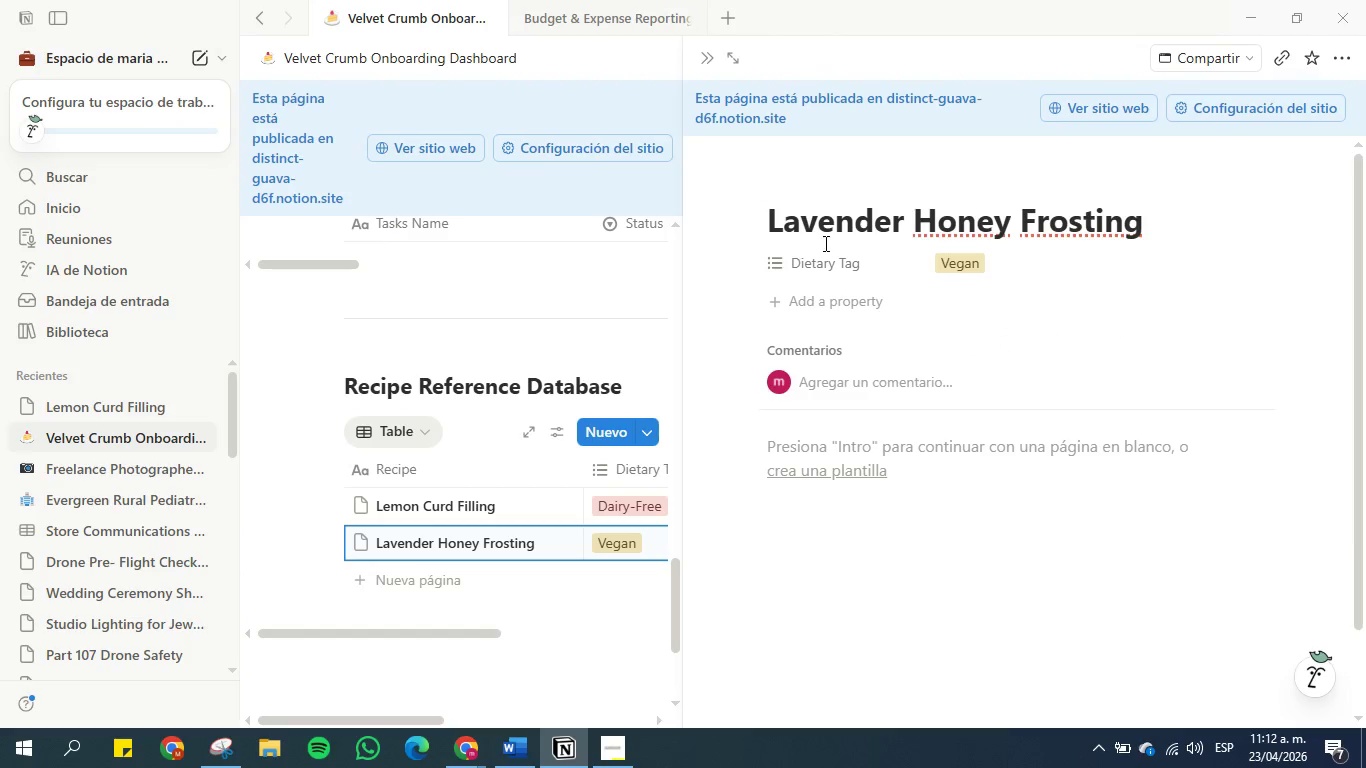 
left_click([1295, 21])
 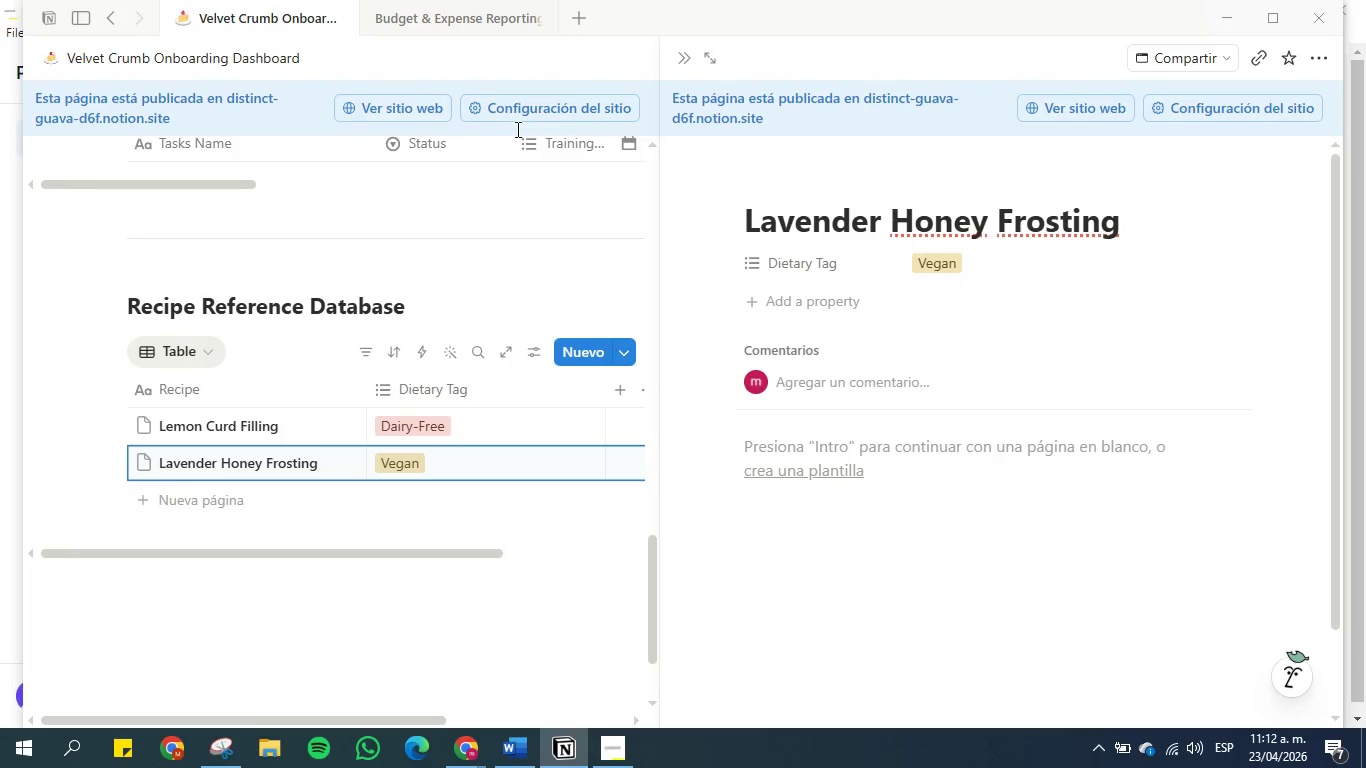 
scroll: coordinate [496, 173], scroll_direction: none, amount: 0.0
 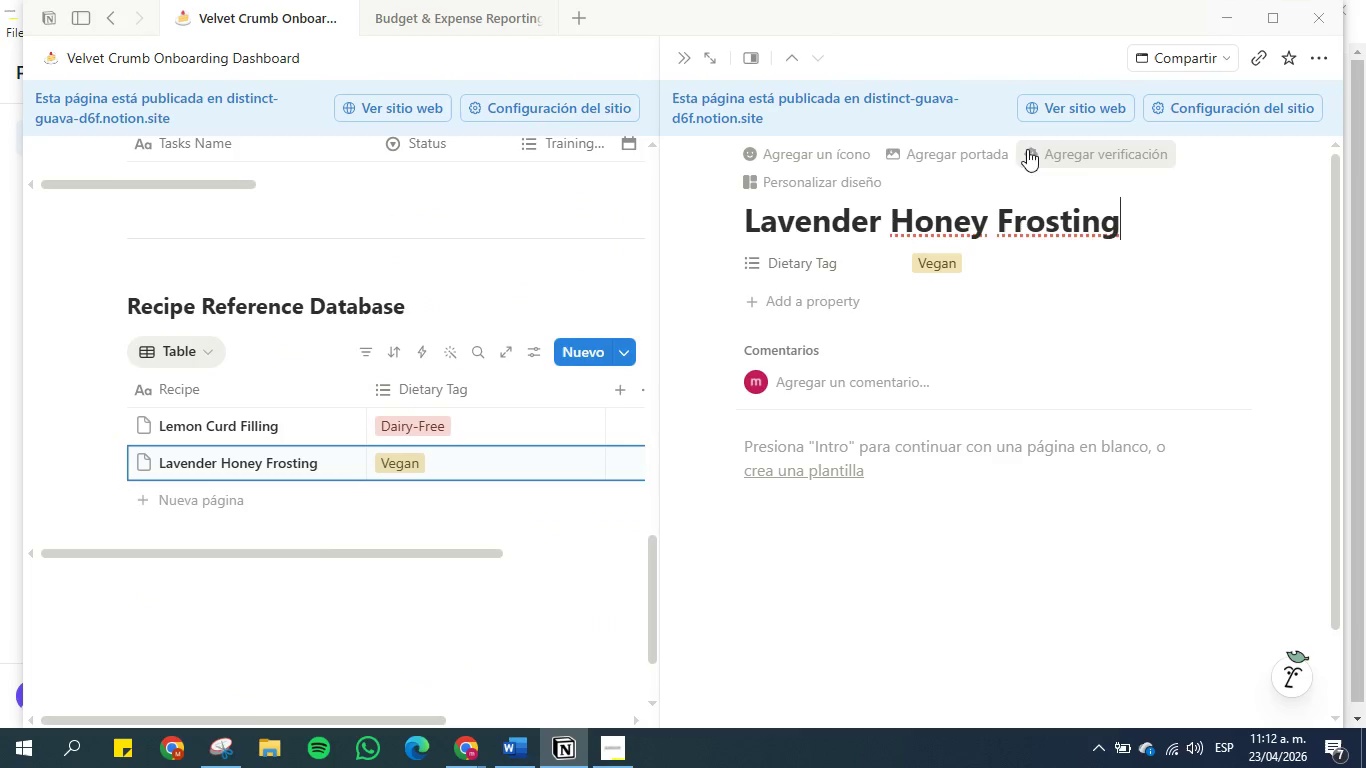 
left_click([967, 151])
 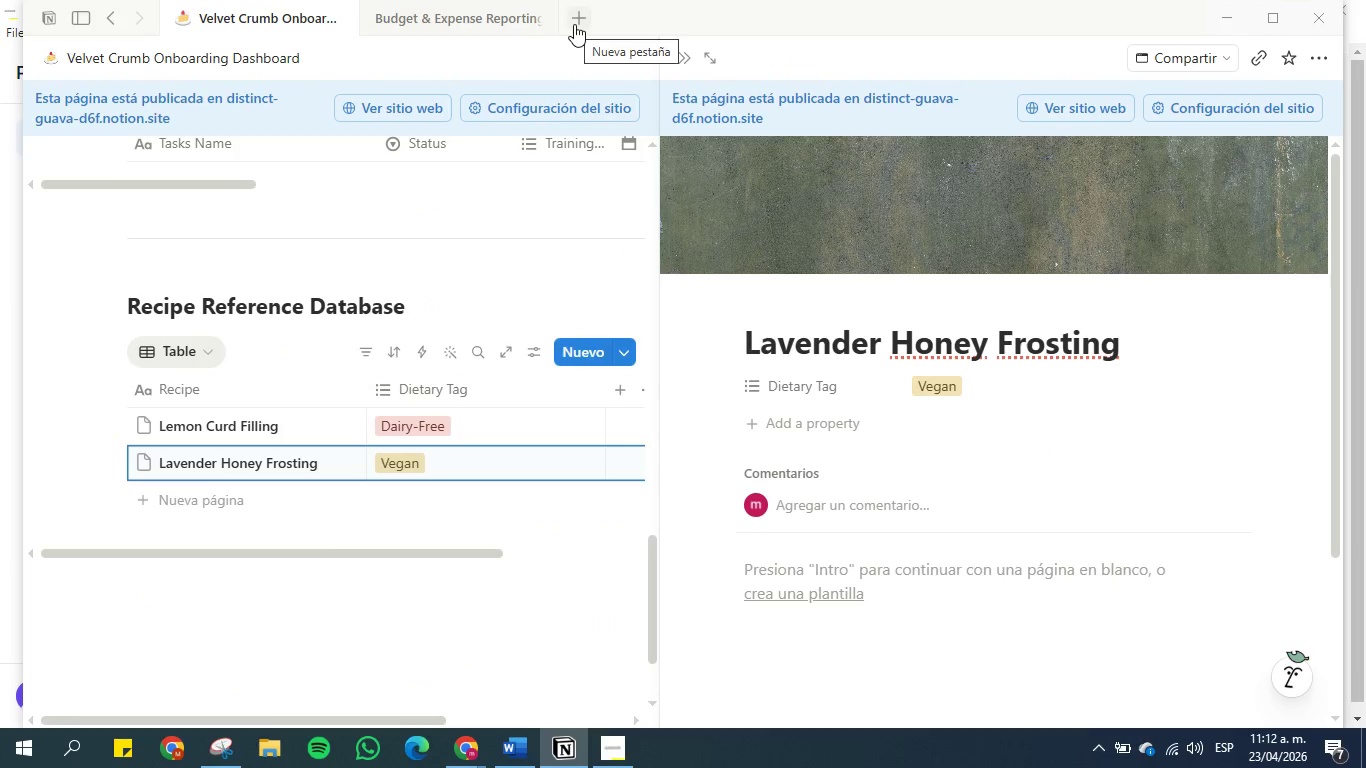 
scroll: coordinate [942, 173], scroll_direction: down, amount: 1.0
 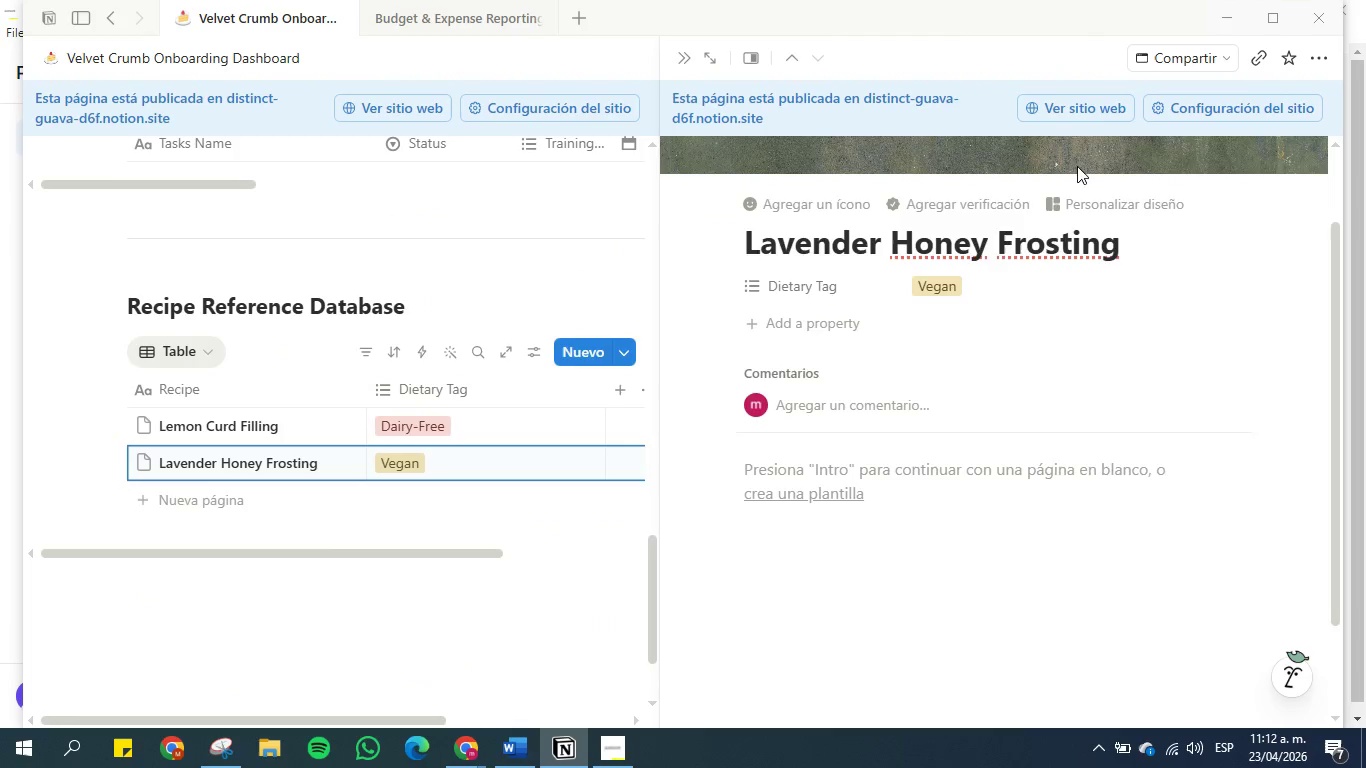 
scroll: coordinate [1080, 166], scroll_direction: up, amount: 4.0
 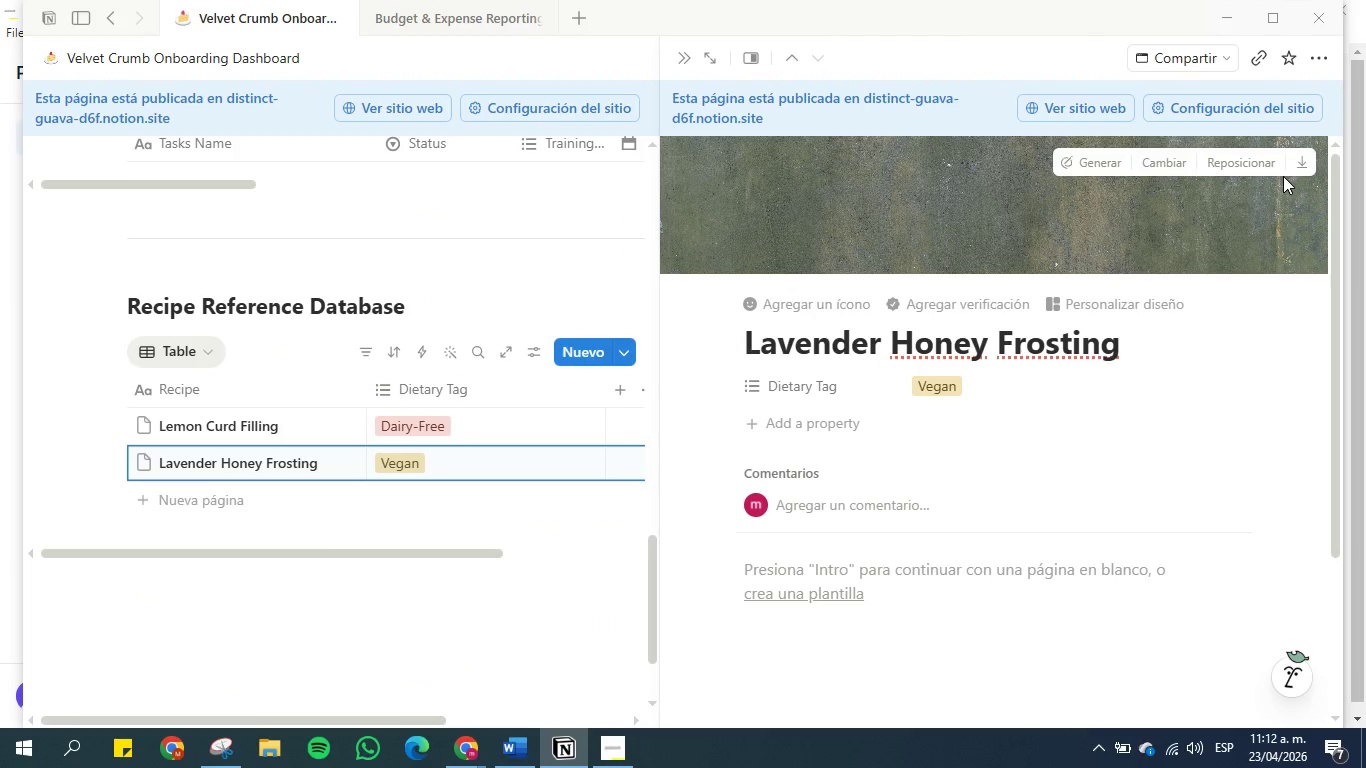 
left_click([1172, 166])
 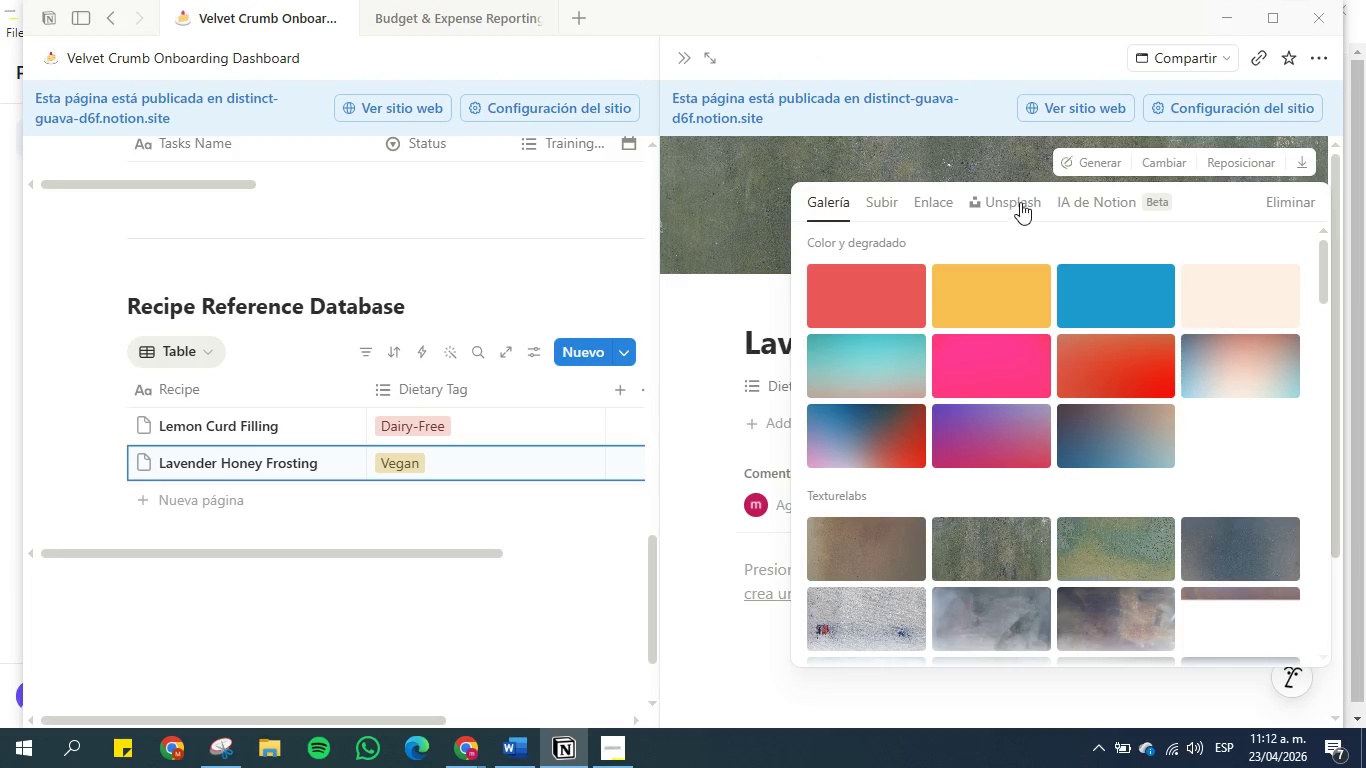 
left_click([1010, 210])
 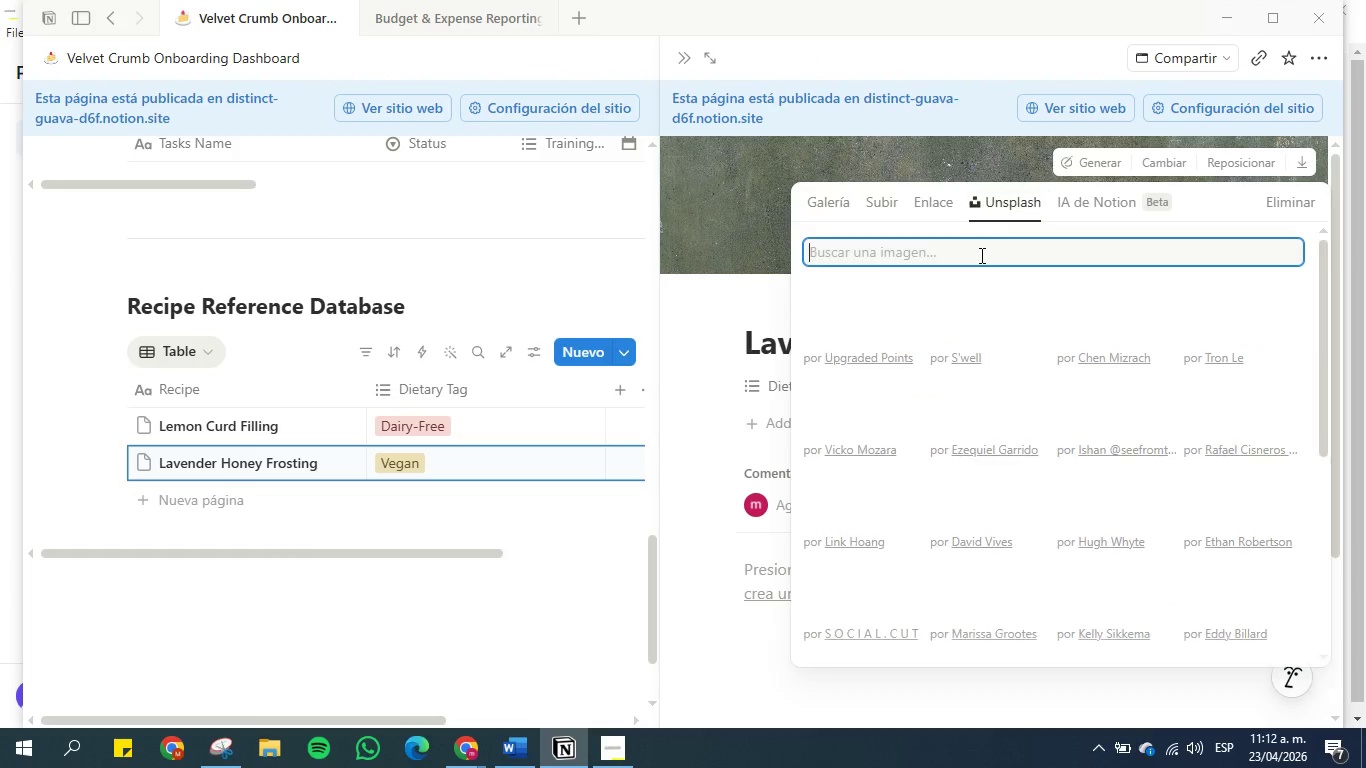 
left_click([980, 255])
 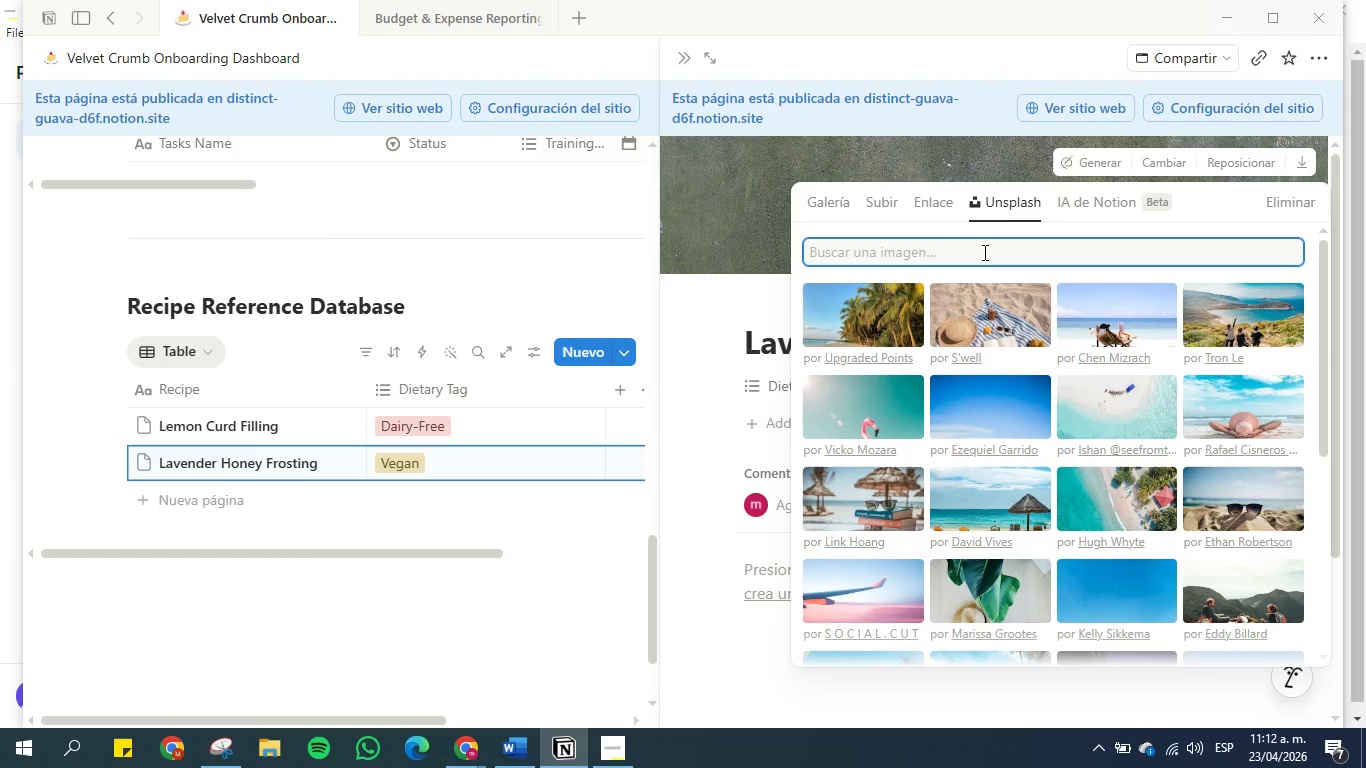 
type(lavander cake)
 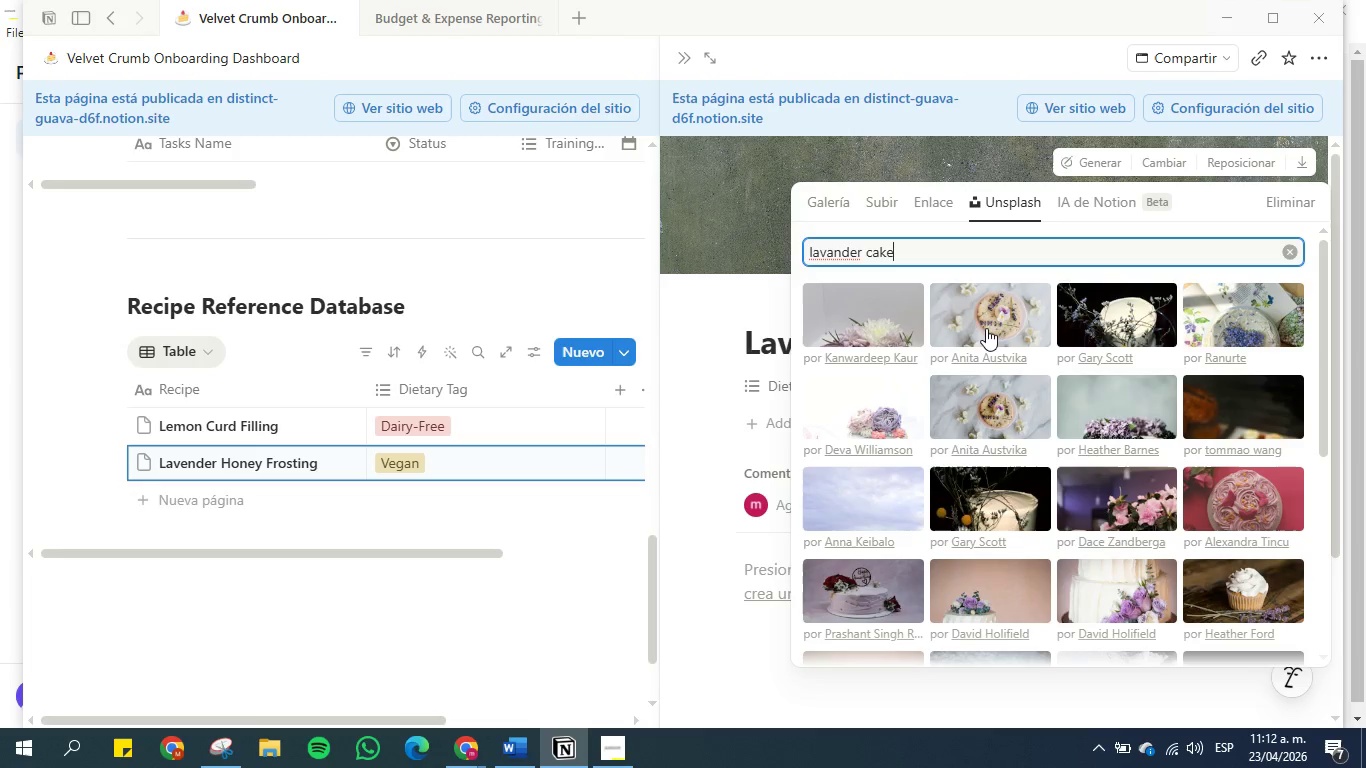 
wait(5.84)
 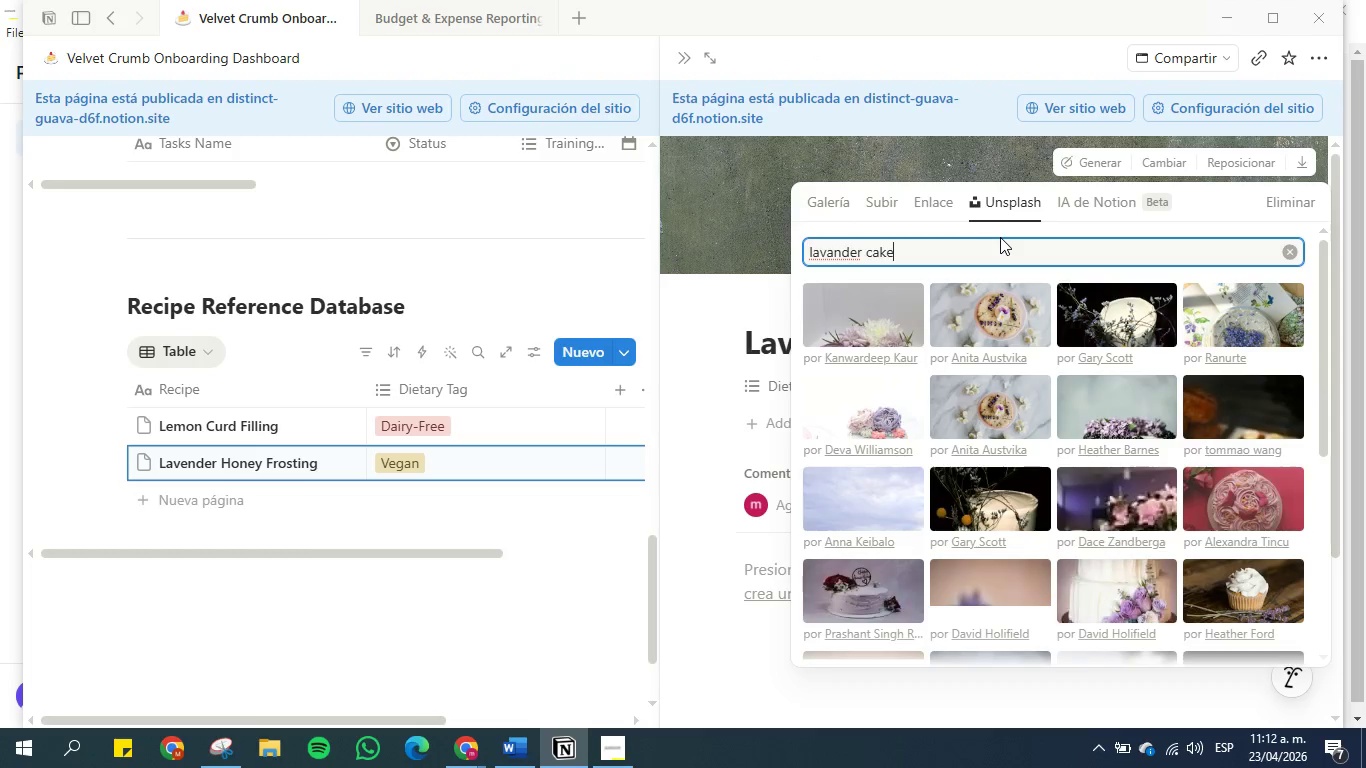 
scroll: coordinate [923, 439], scroll_direction: down, amount: 2.0
 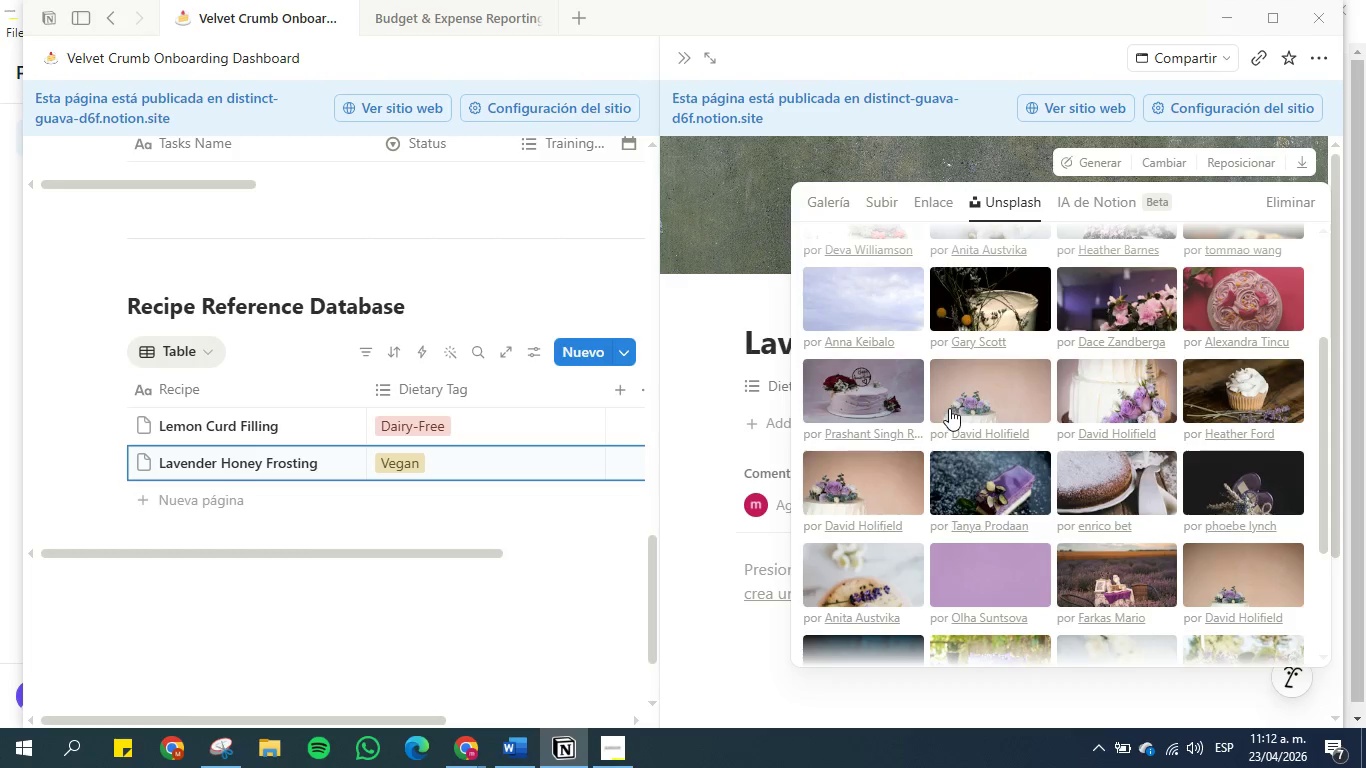 
scroll: coordinate [949, 408], scroll_direction: none, amount: 0.0
 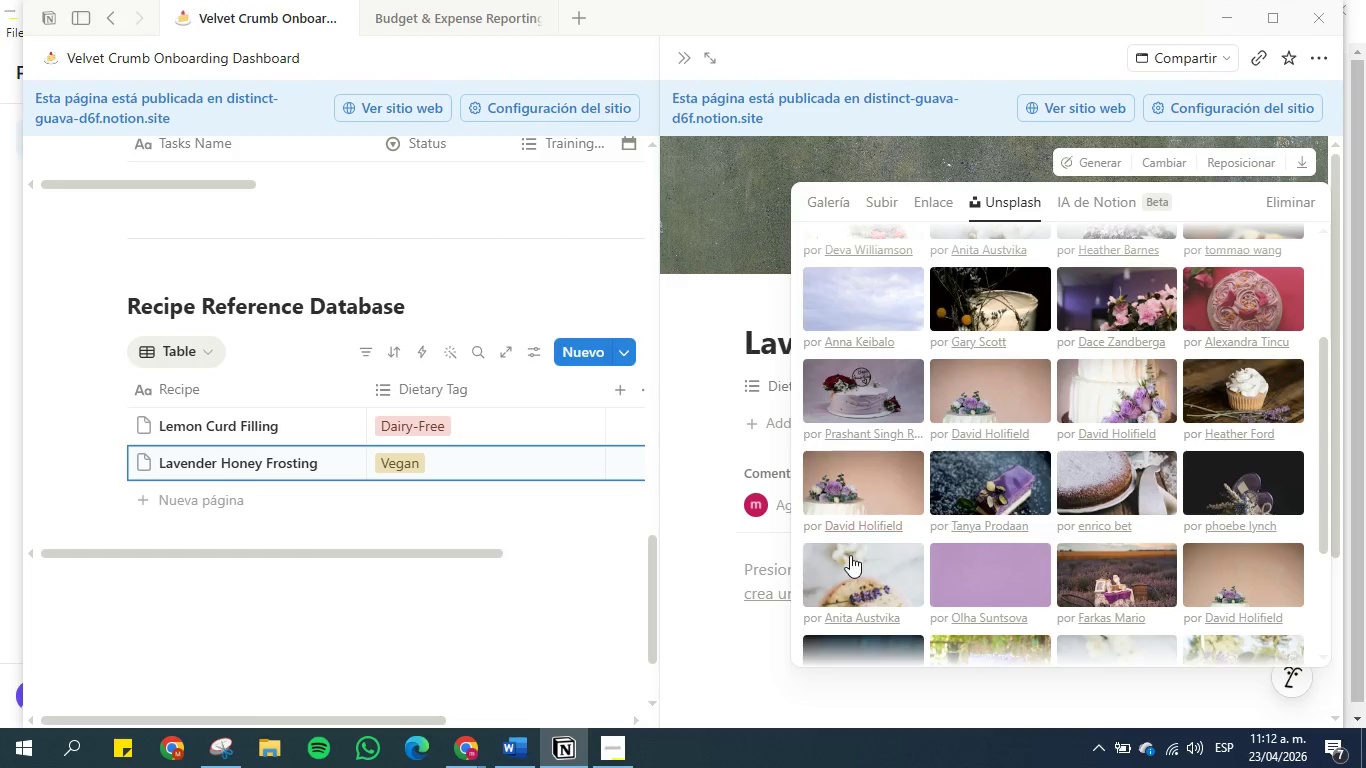 
left_click([850, 562])
 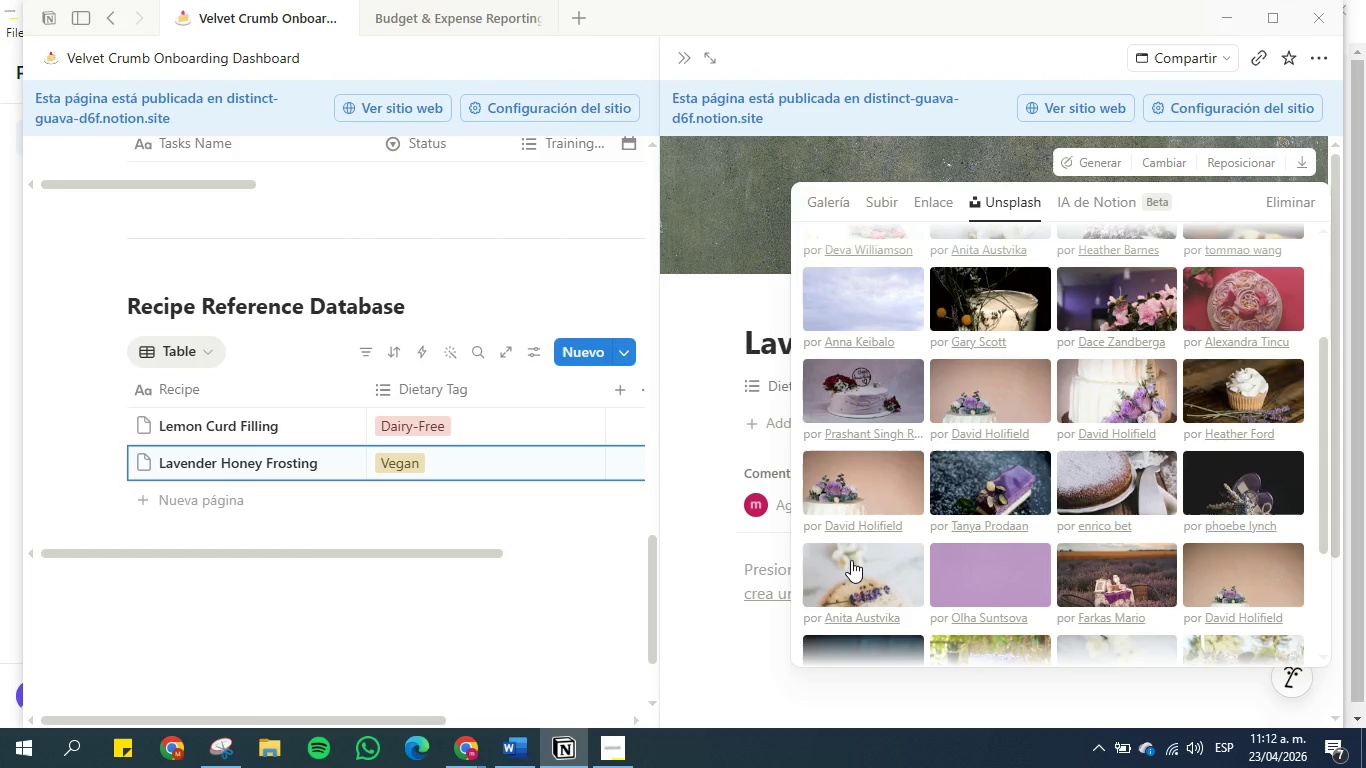 
double_click([851, 560])
 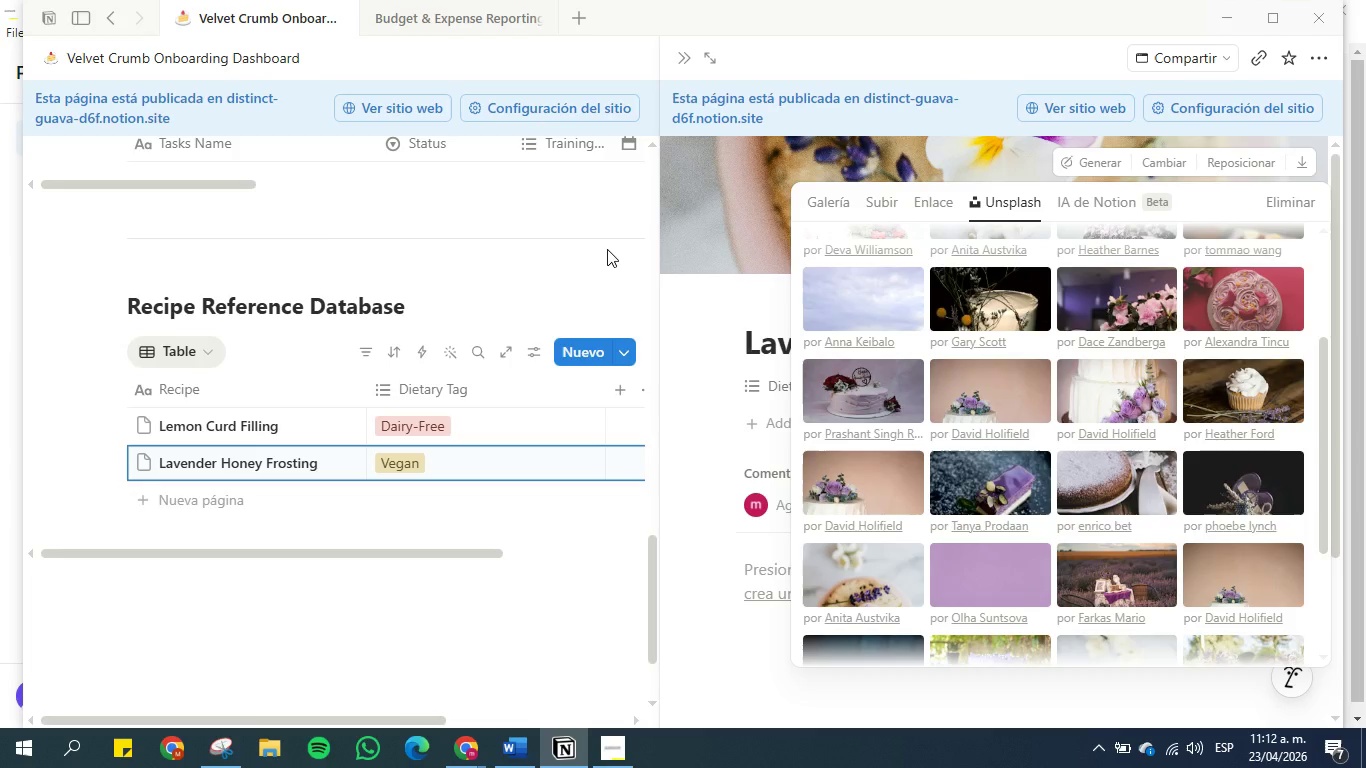 
left_click([713, 370])
 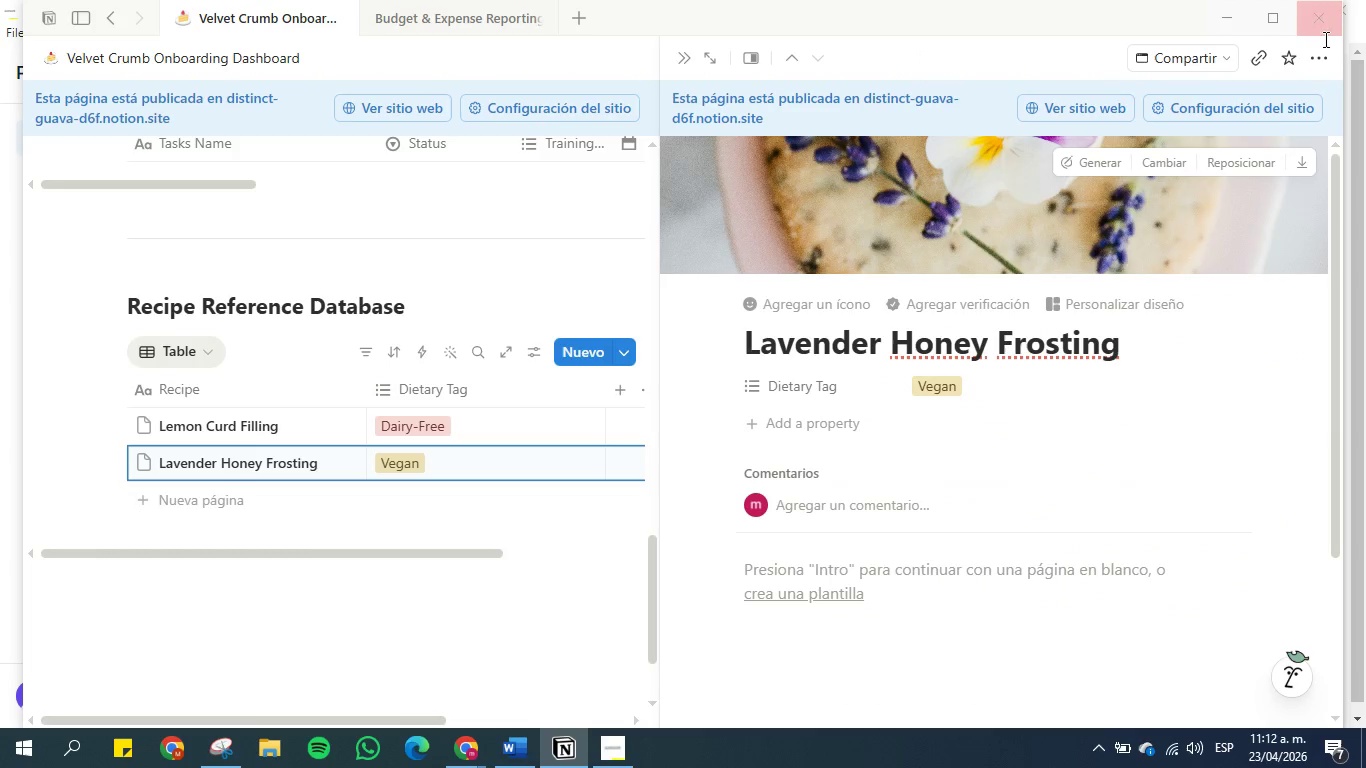 
left_click([680, 51])
 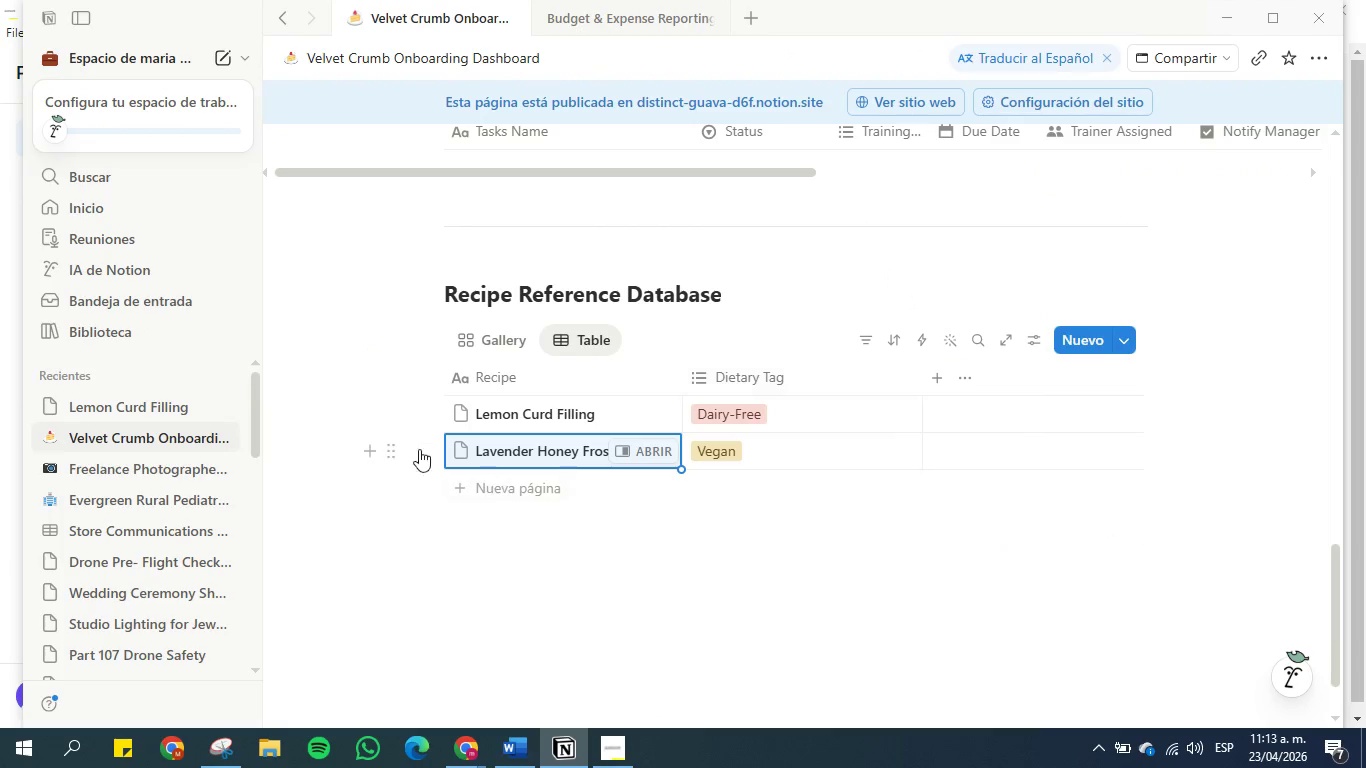 
left_click_drag(start_coordinate=[460, 363], to_coordinate=[466, 360])
 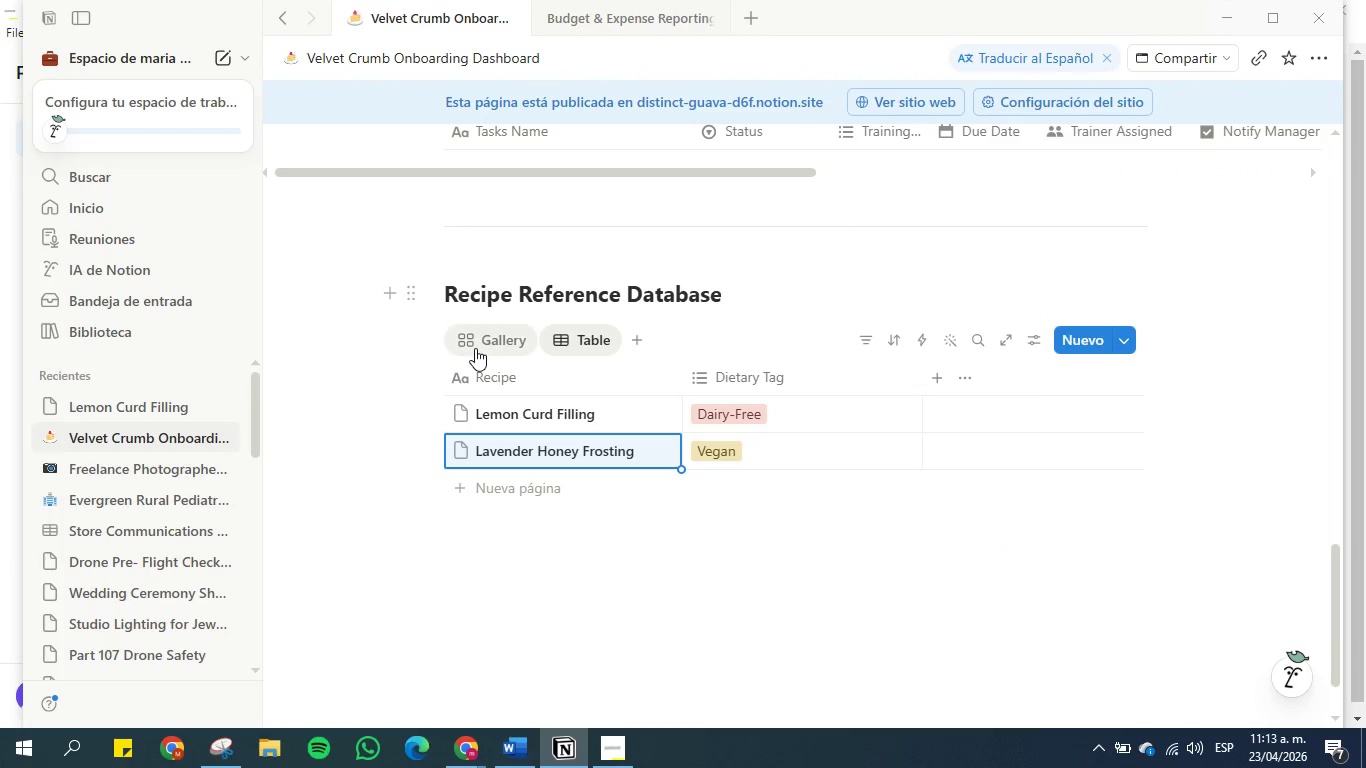 
double_click([475, 348])
 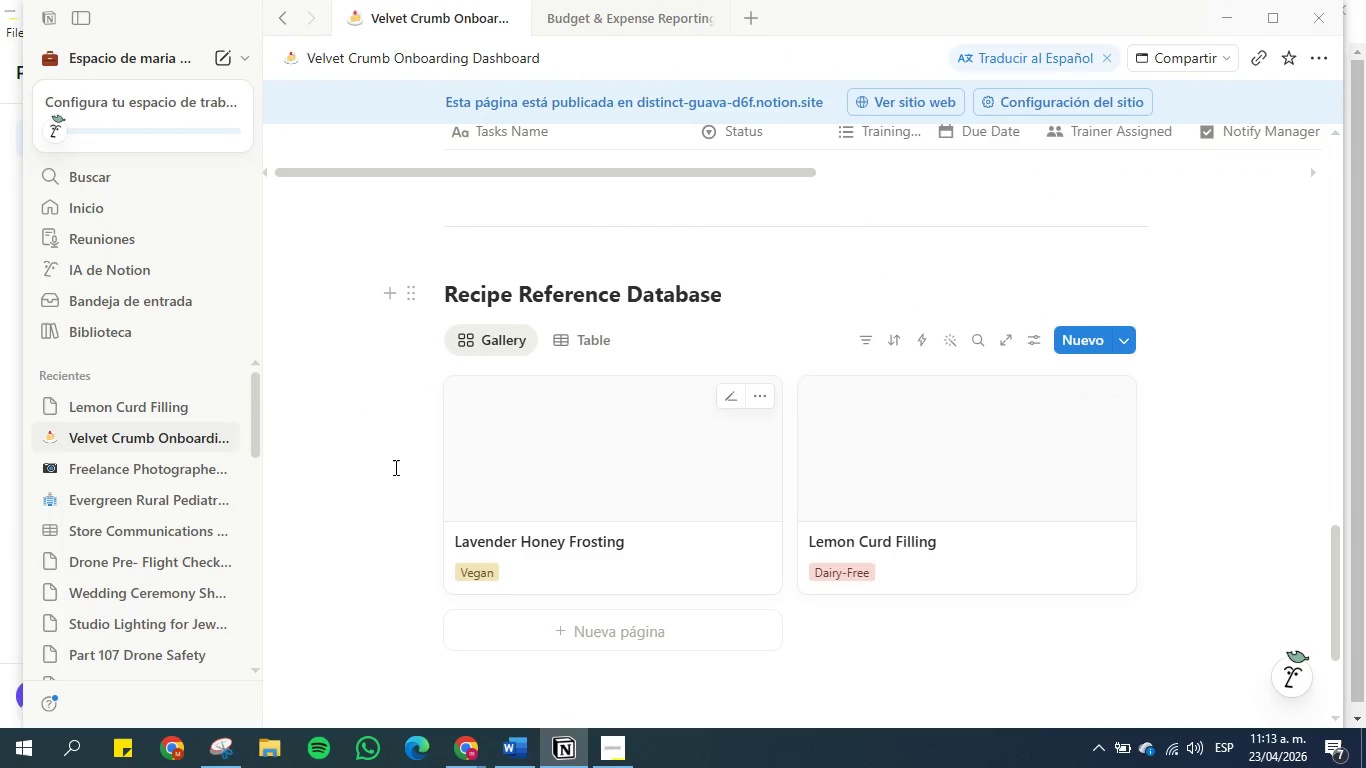 
left_click([393, 464])
 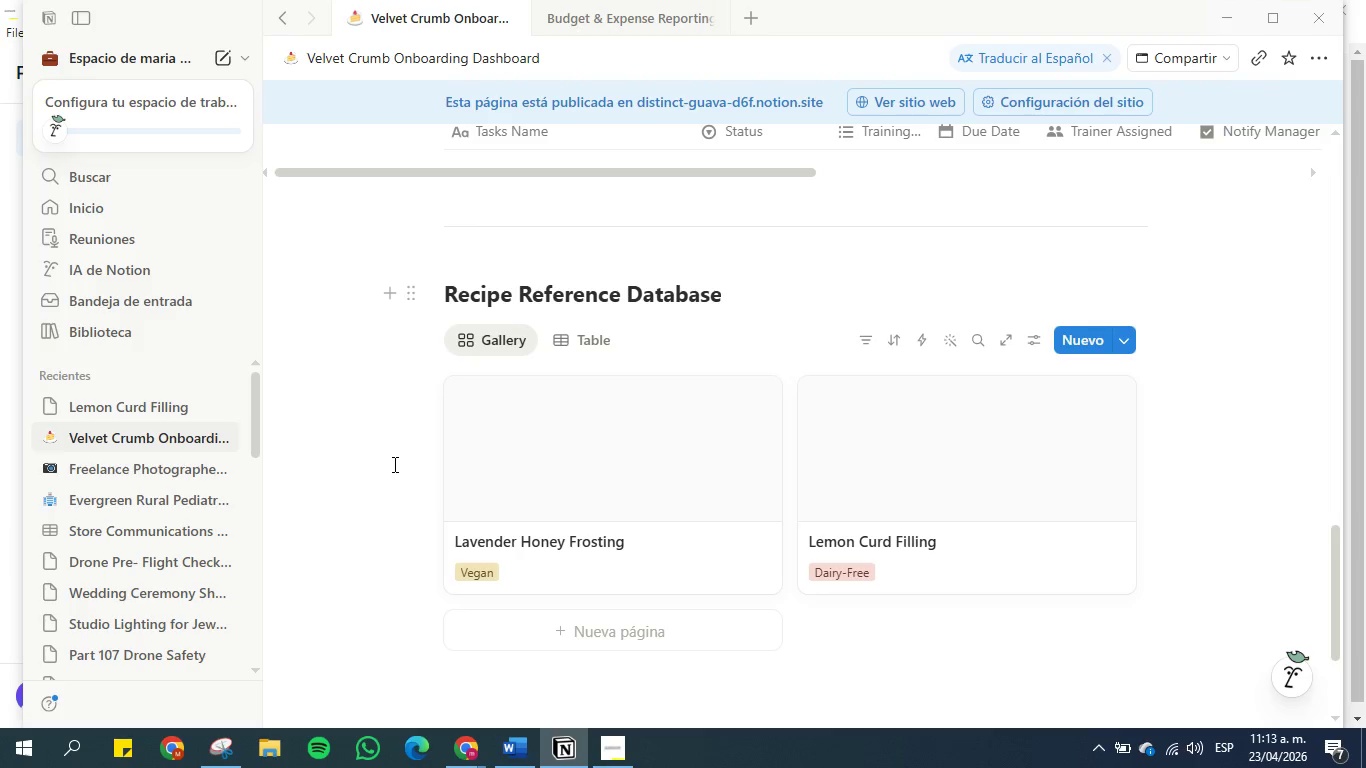 
wait(8.86)
 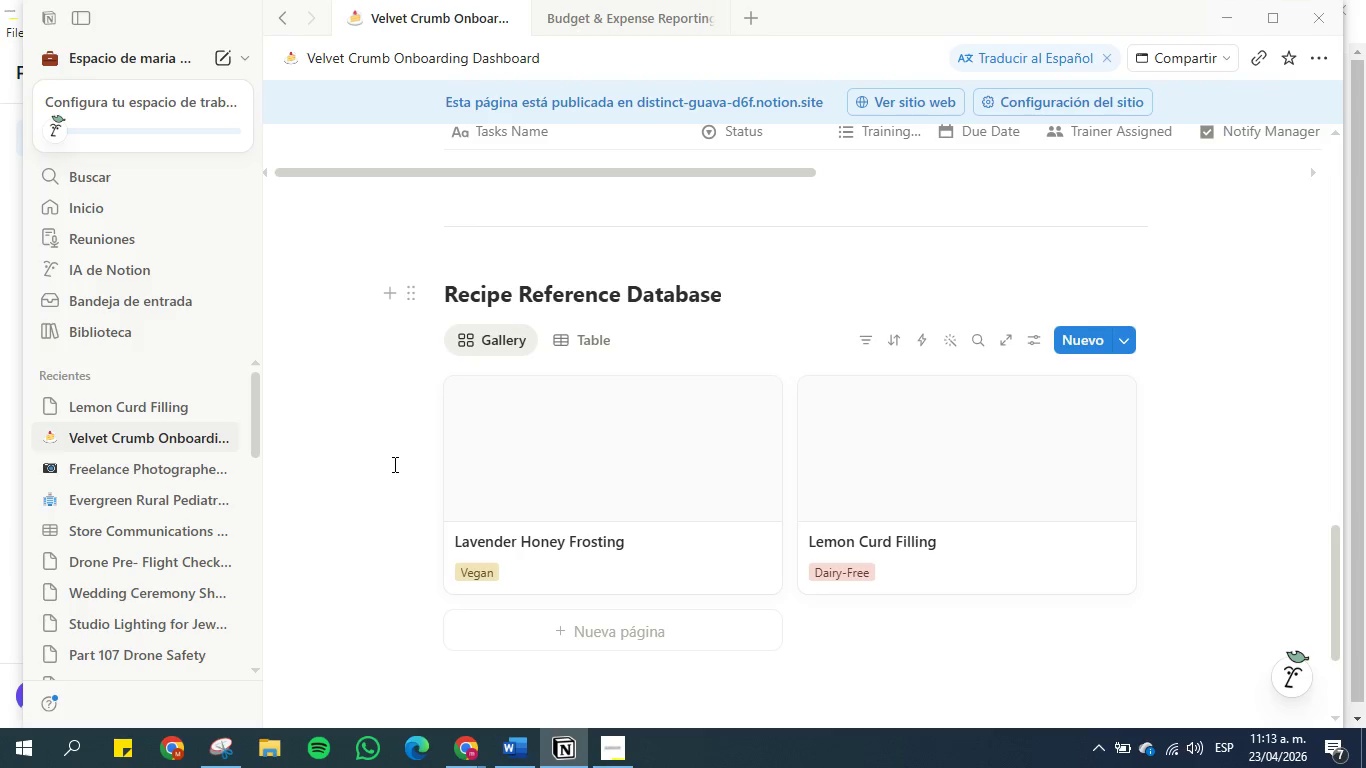 
left_click_drag(start_coordinate=[528, 452], to_coordinate=[532, 461])
 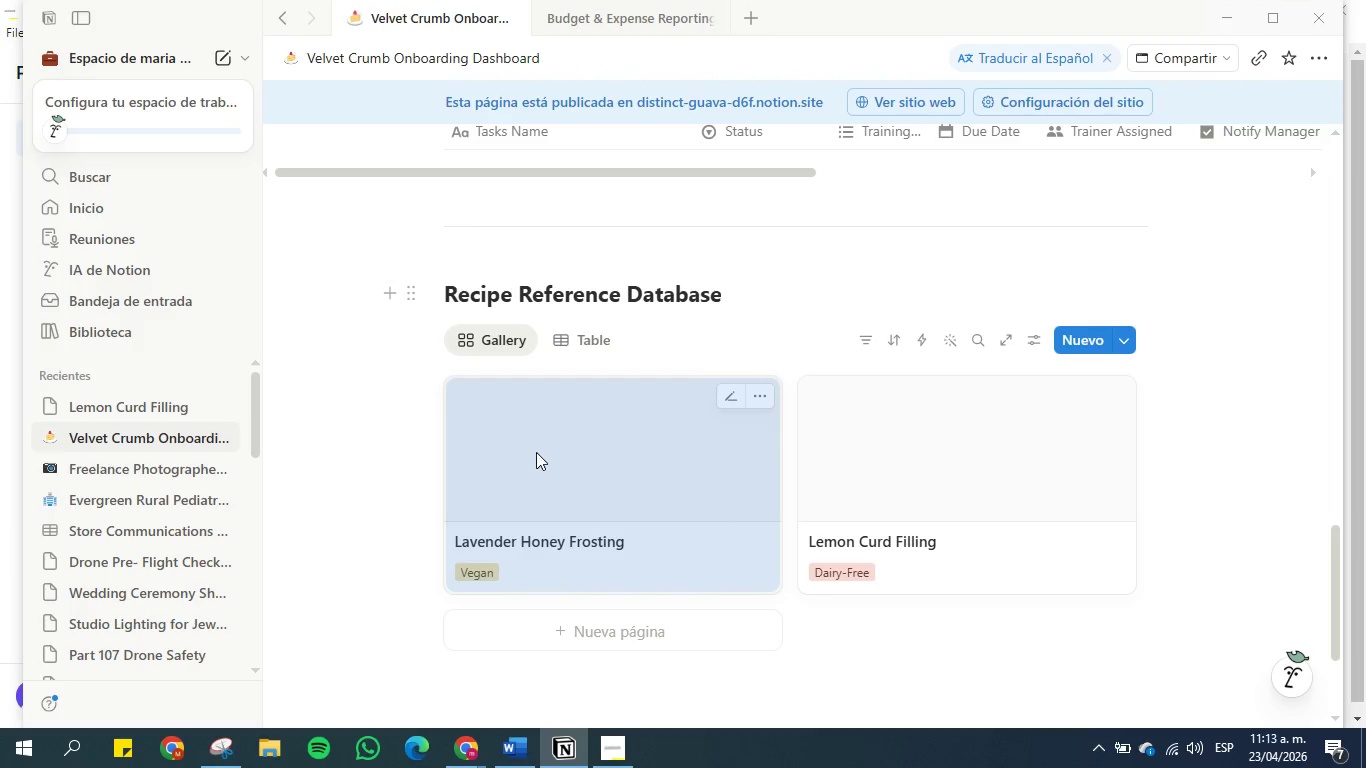 
double_click([537, 450])
 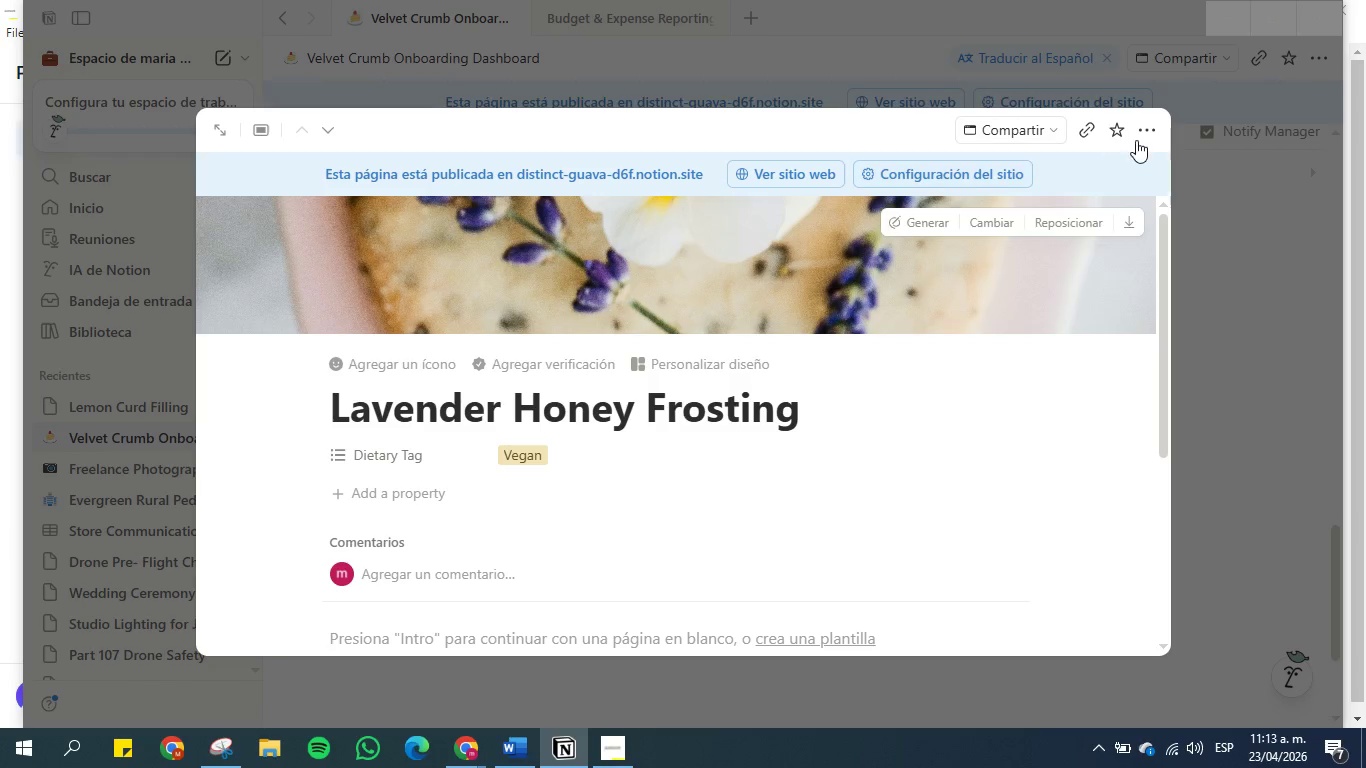 
mouse_move([823, 277])
 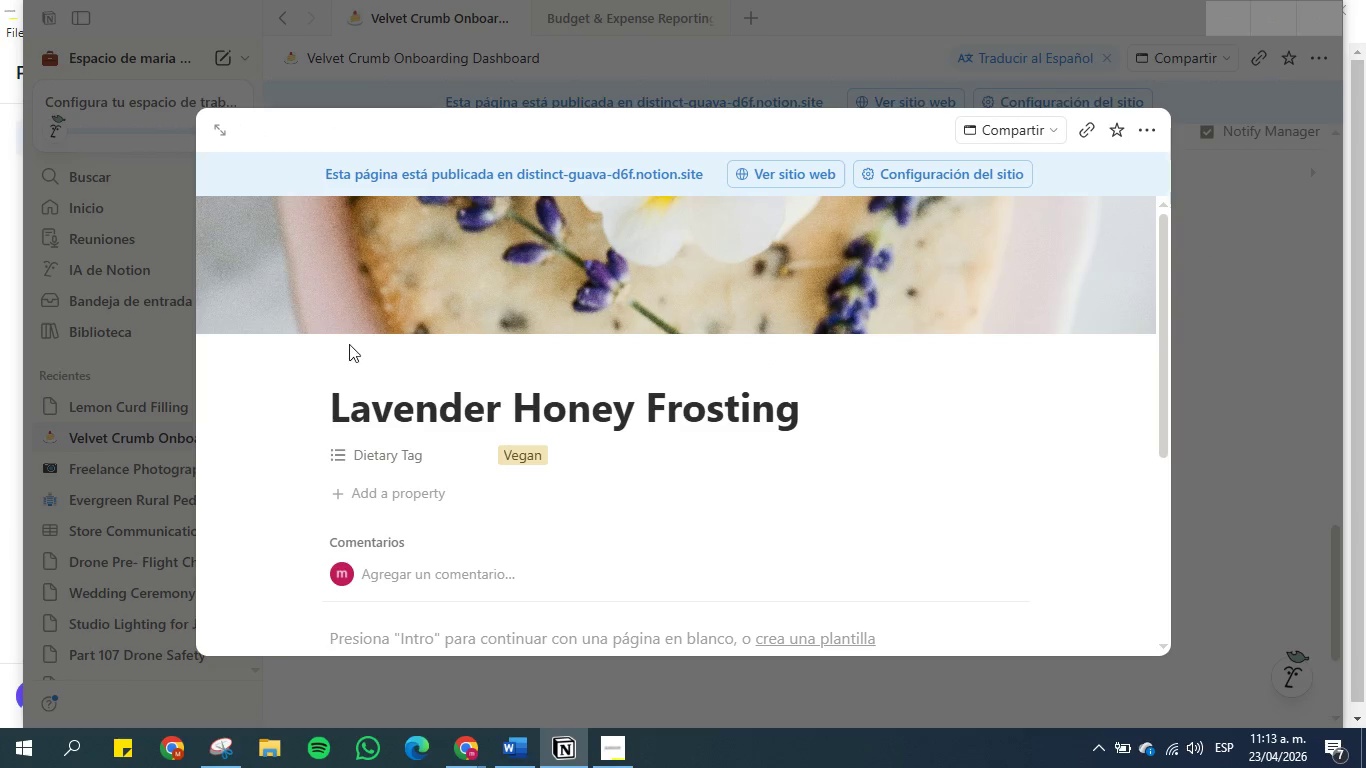 
left_click([1231, 339])
 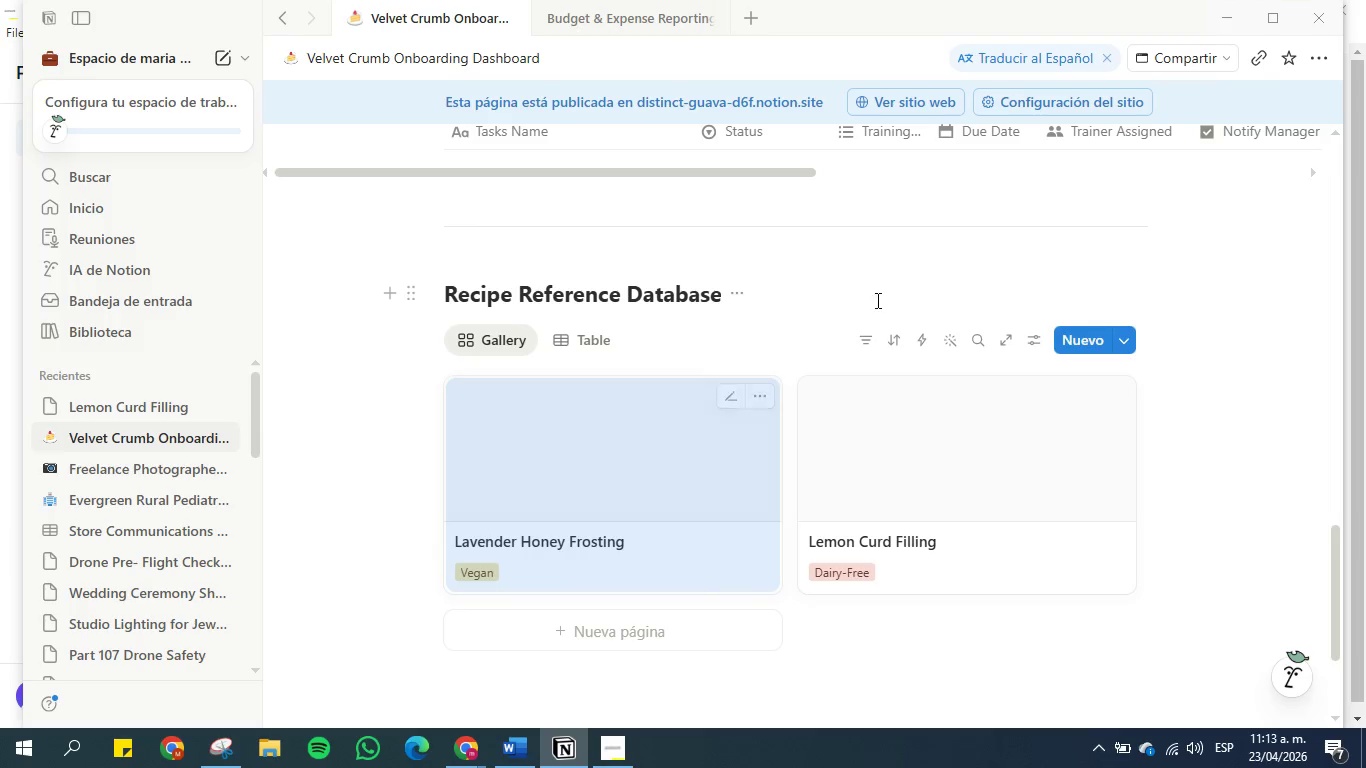 
left_click([1027, 346])
 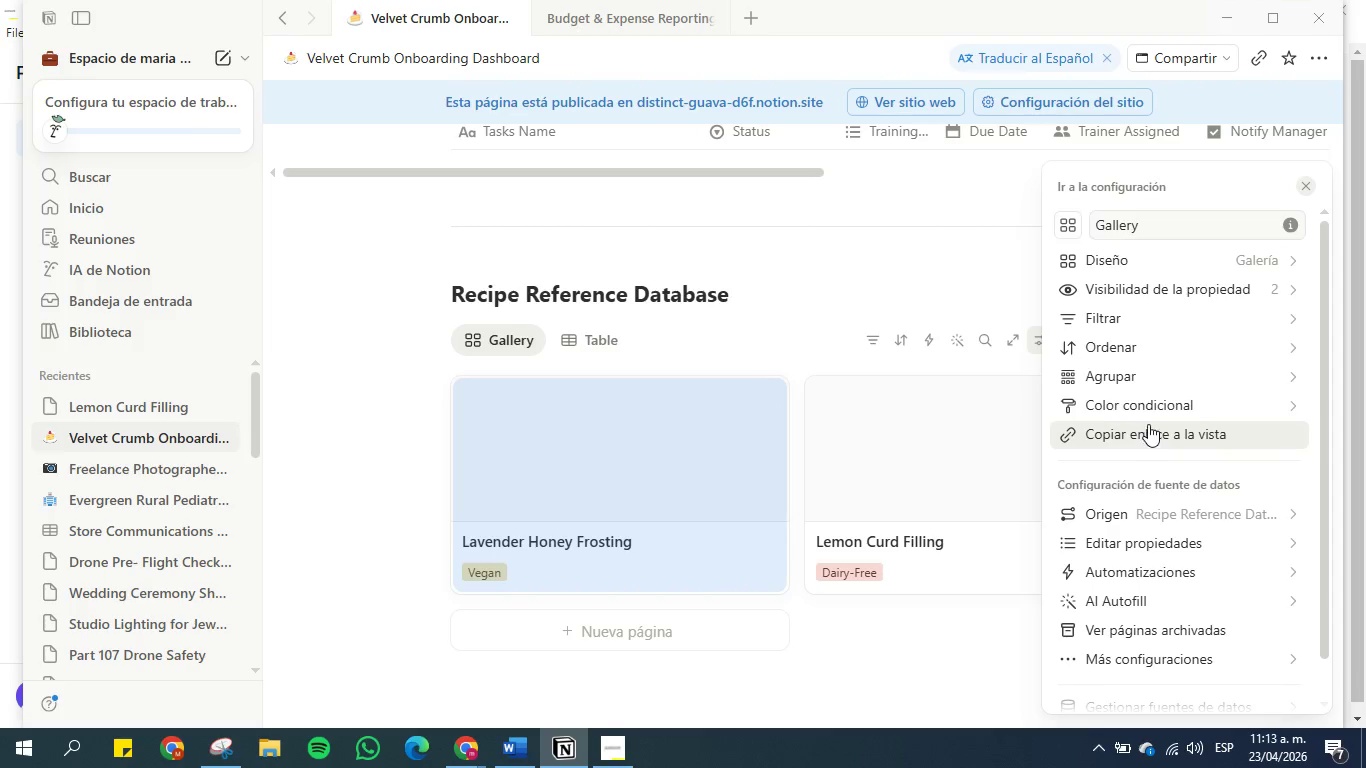 
scroll: coordinate [1193, 454], scroll_direction: down, amount: 2.0
 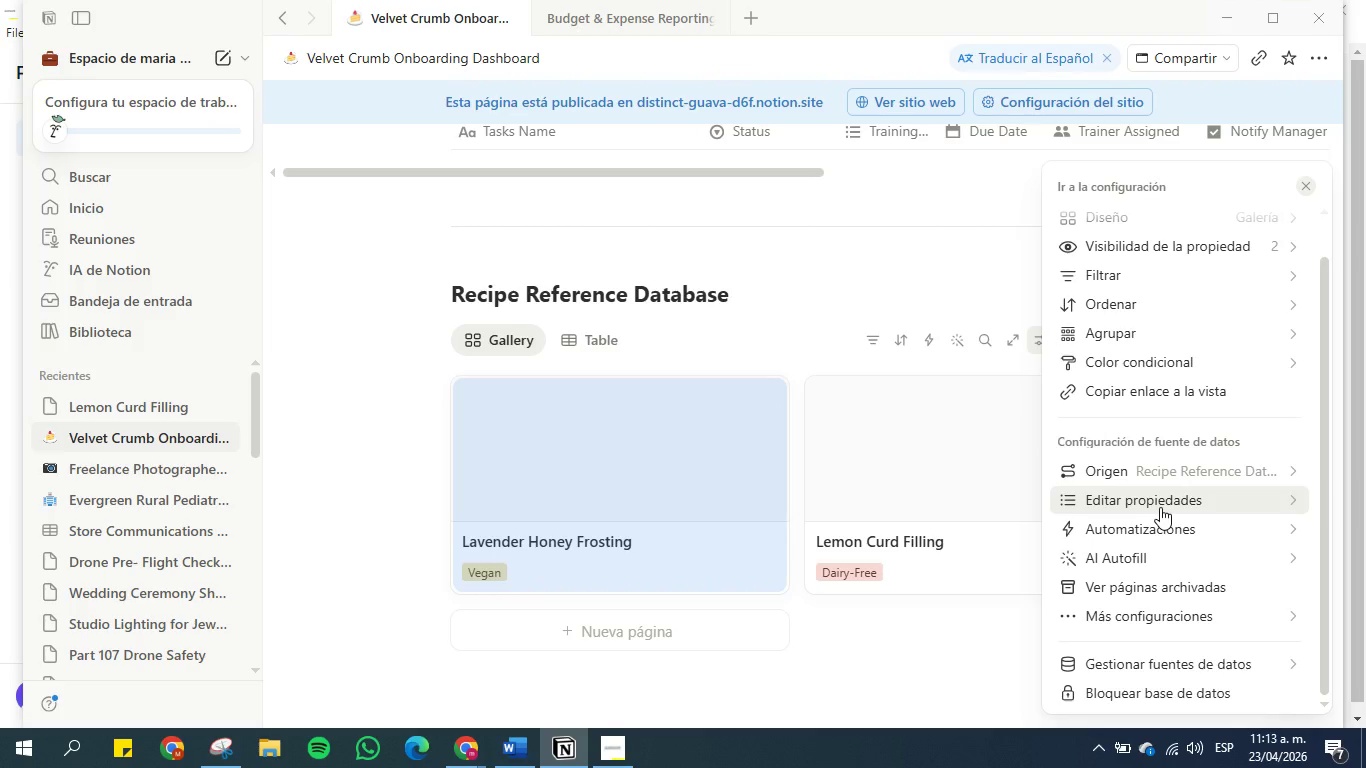 
left_click([1160, 507])
 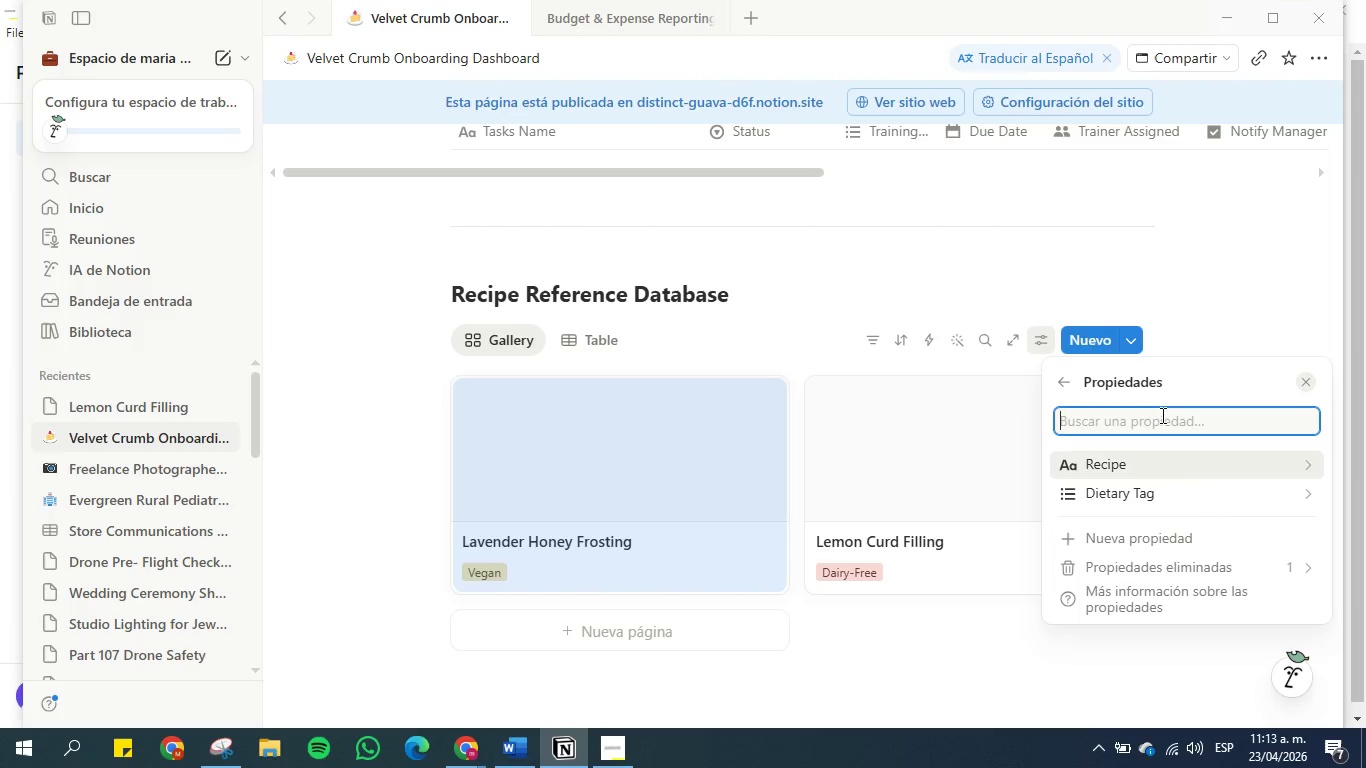 
left_click([1197, 306])
 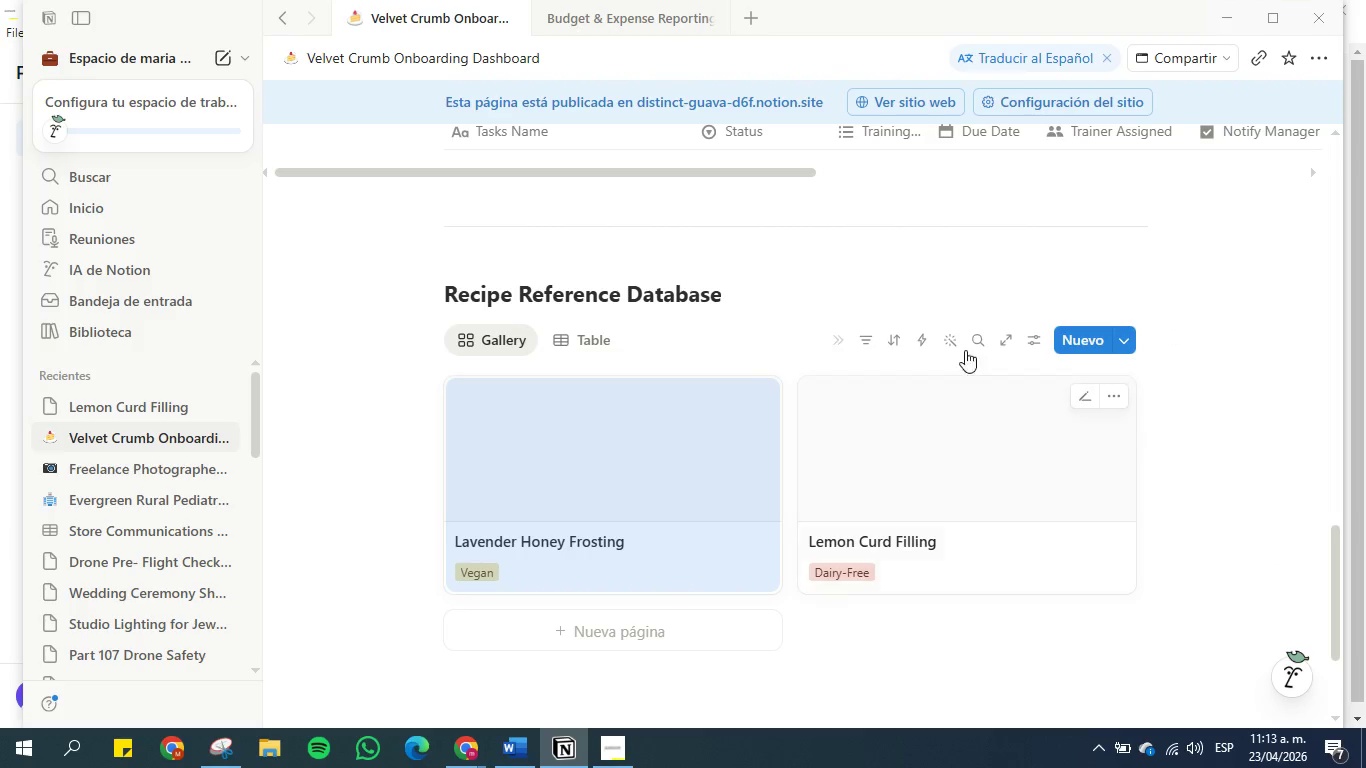 
mouse_move([1047, 396])
 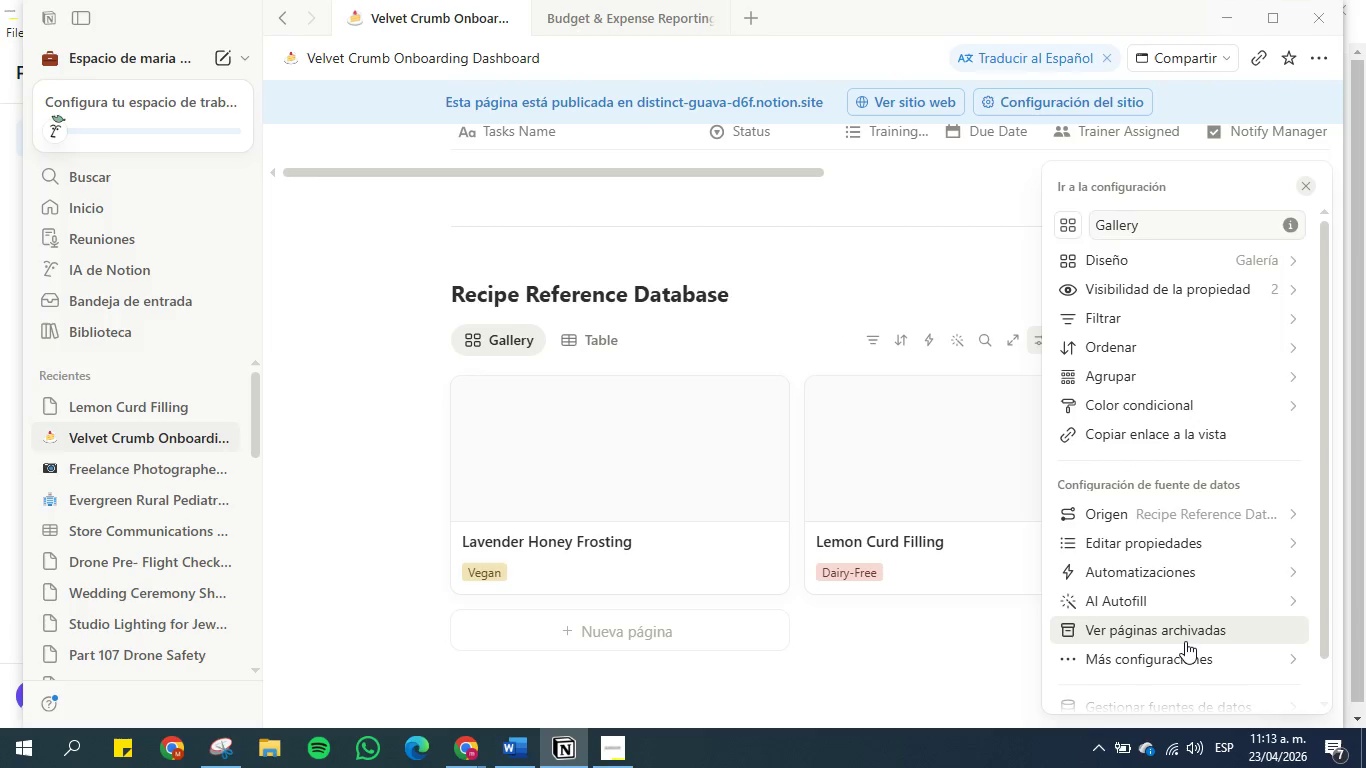 
scroll: coordinate [1189, 638], scroll_direction: down, amount: 3.0
 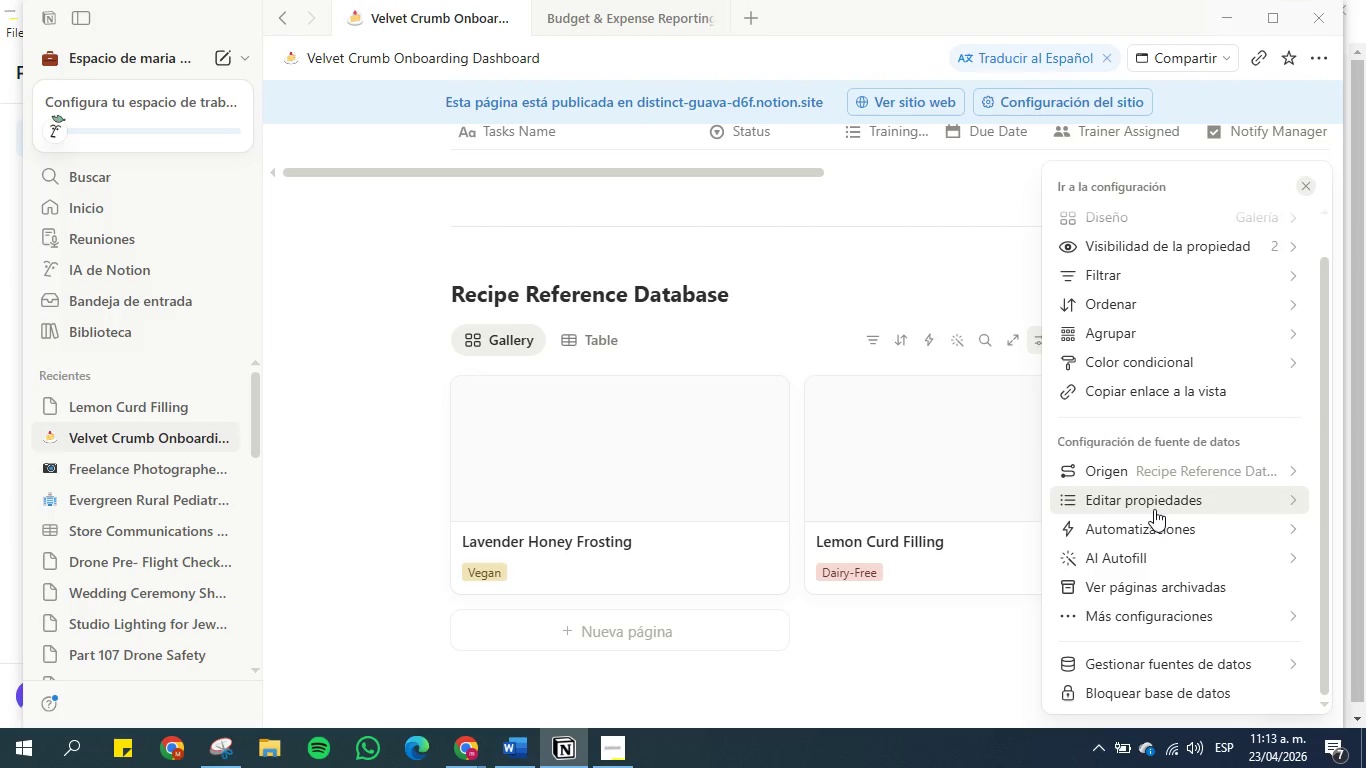 
scroll: coordinate [1152, 530], scroll_direction: up, amount: 1.0
 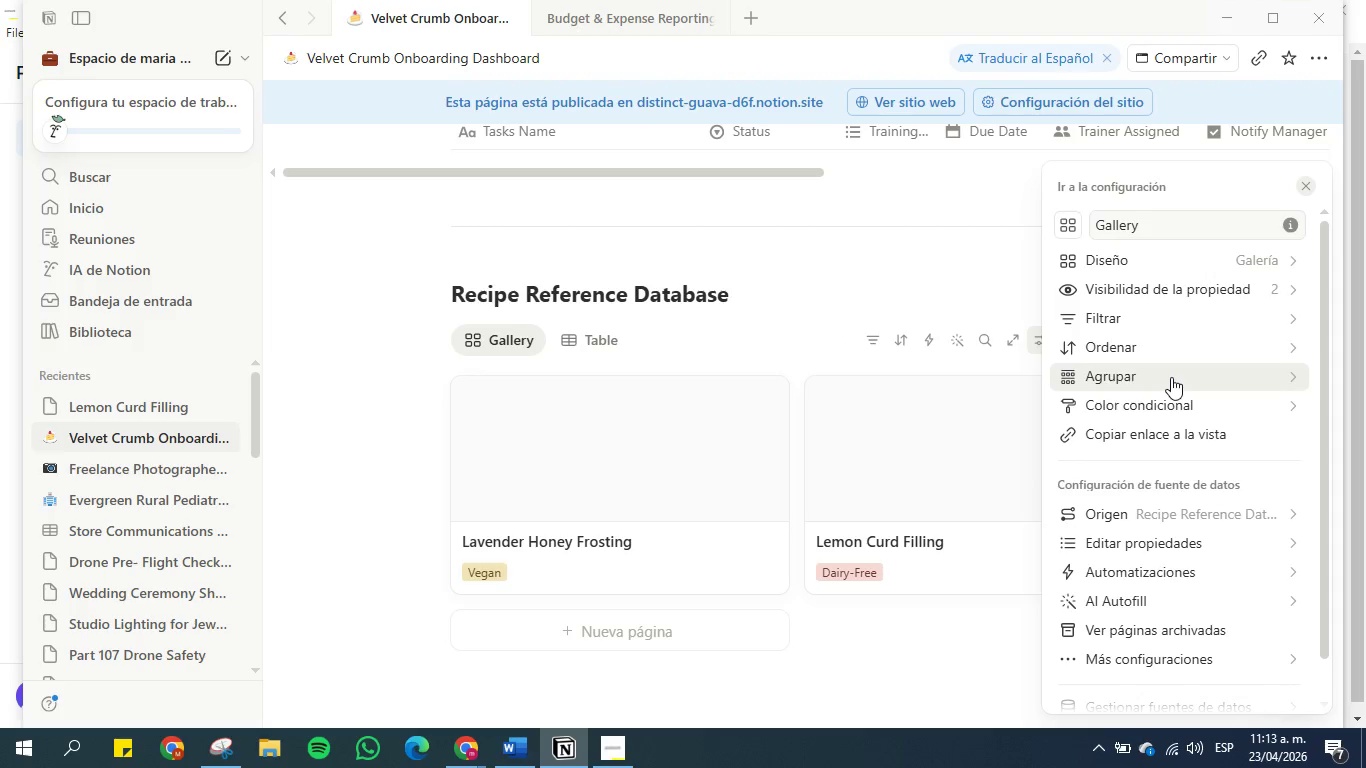 
left_click([1181, 404])
 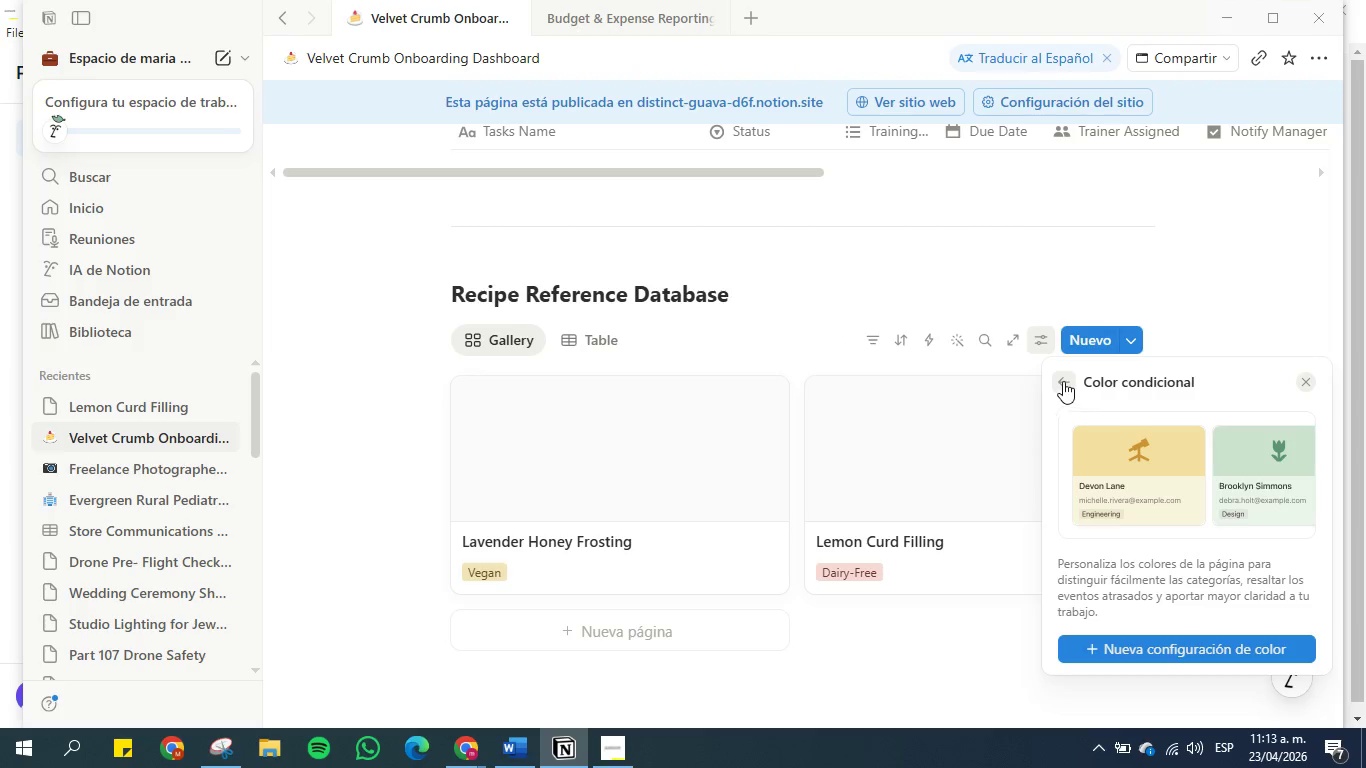 
left_click_drag(start_coordinate=[1059, 376], to_coordinate=[1063, 391])
 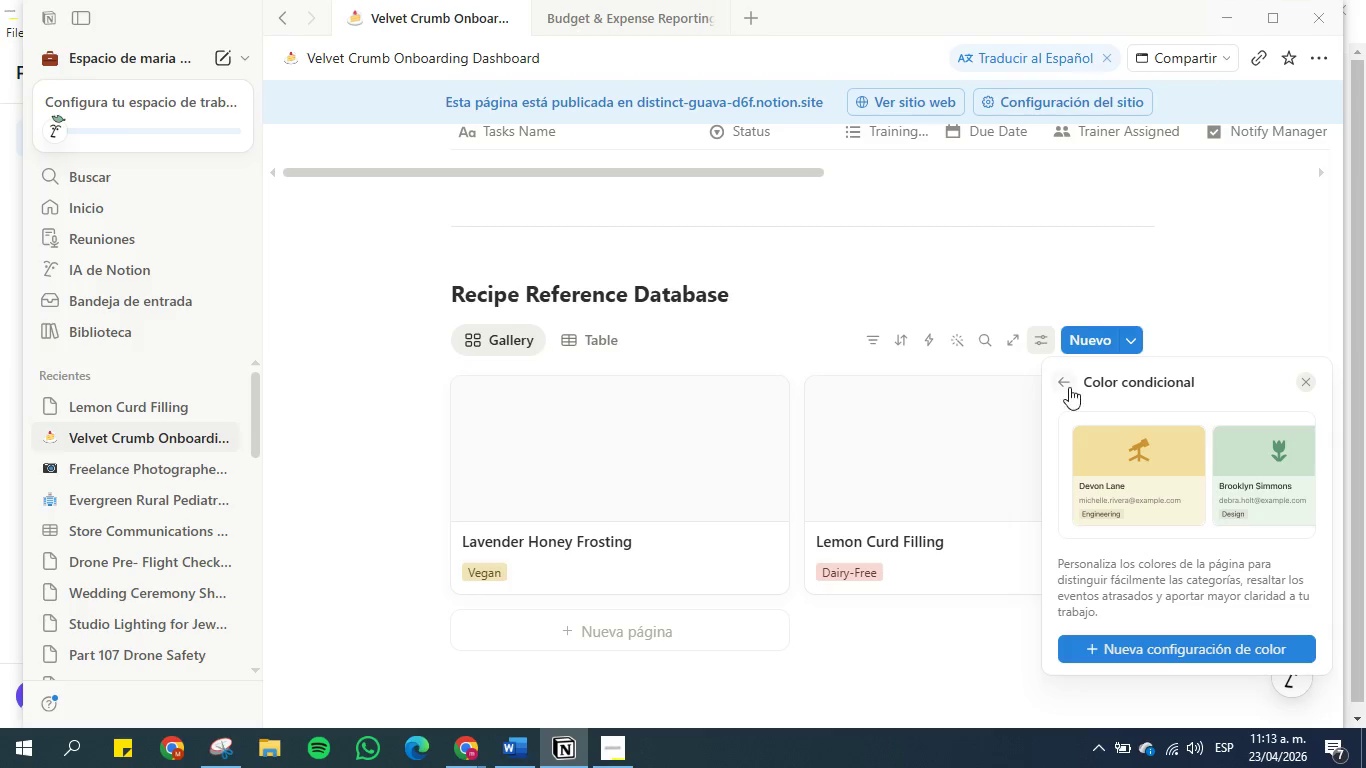 
left_click([1069, 386])
 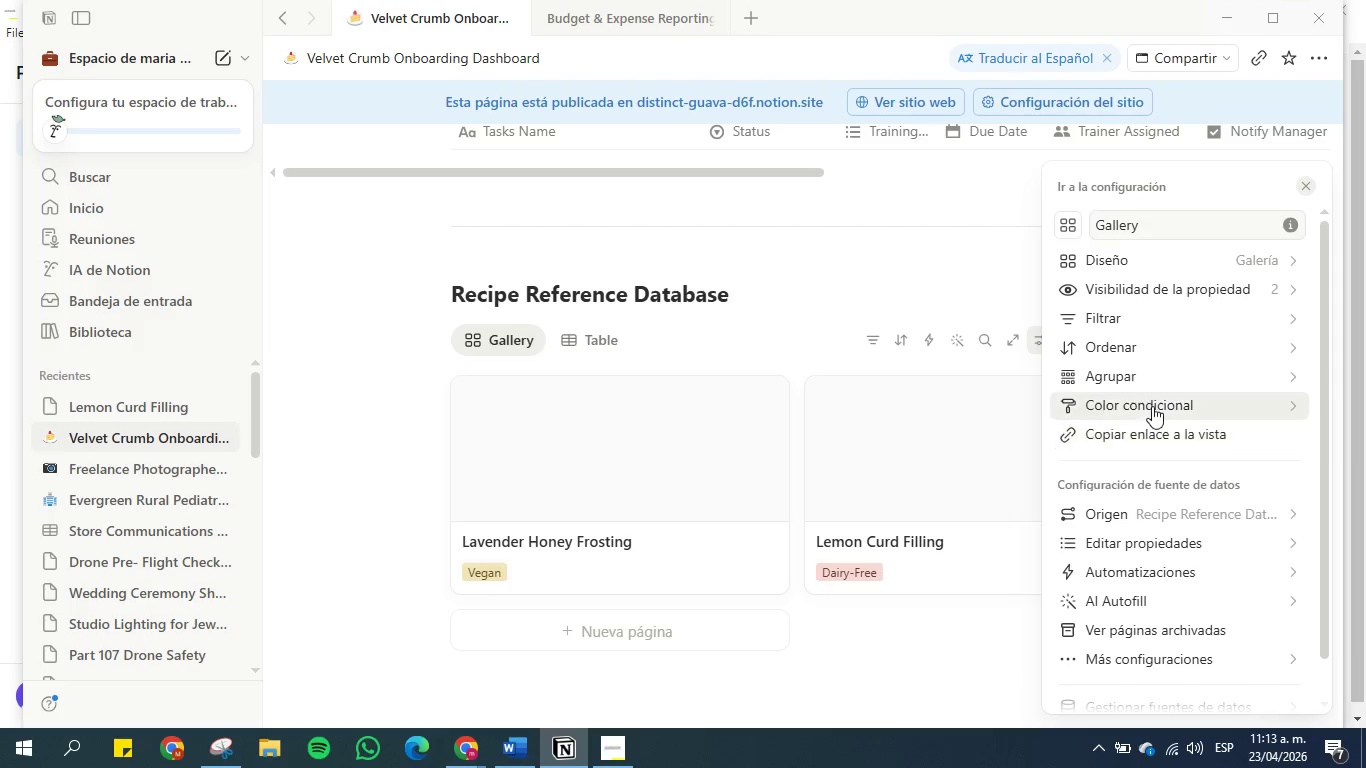 
scroll: coordinate [1165, 334], scroll_direction: up, amount: 2.0
 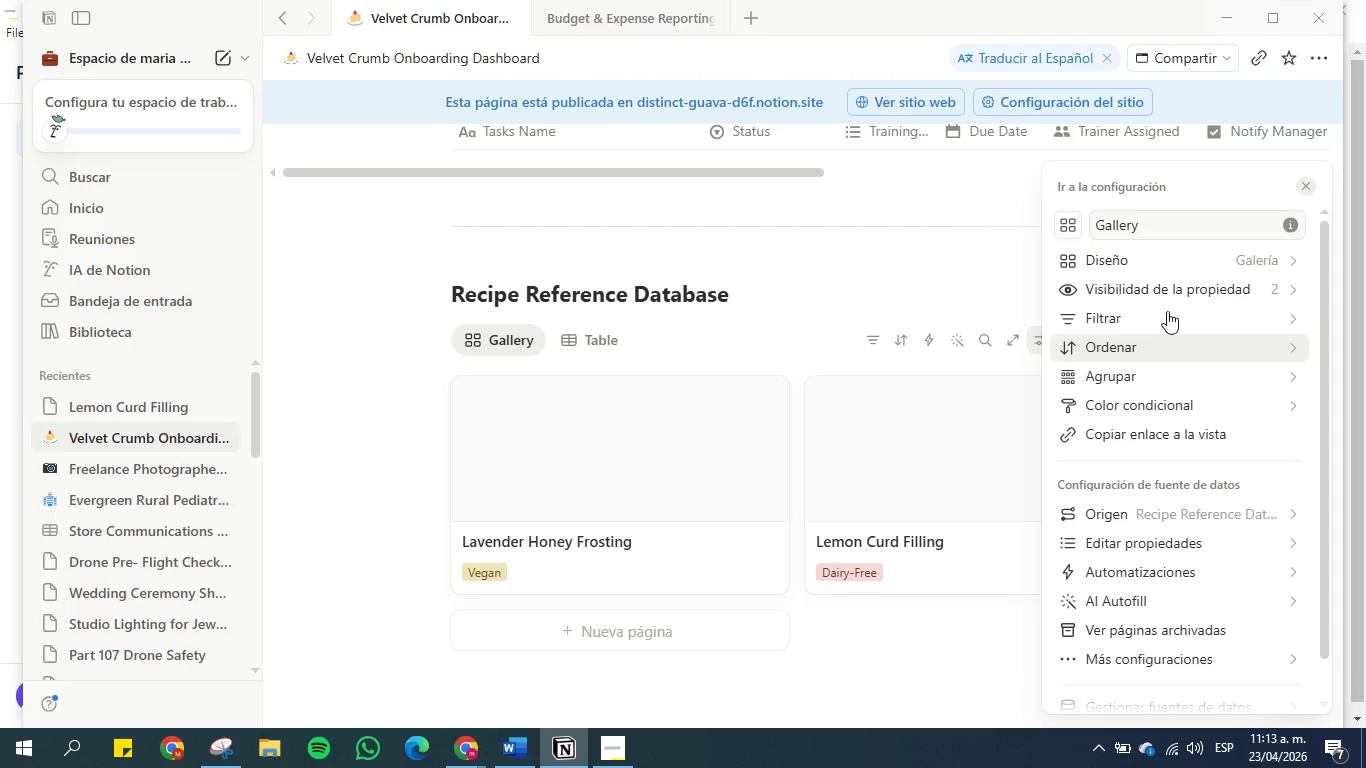 
mouse_move([1161, 297])
 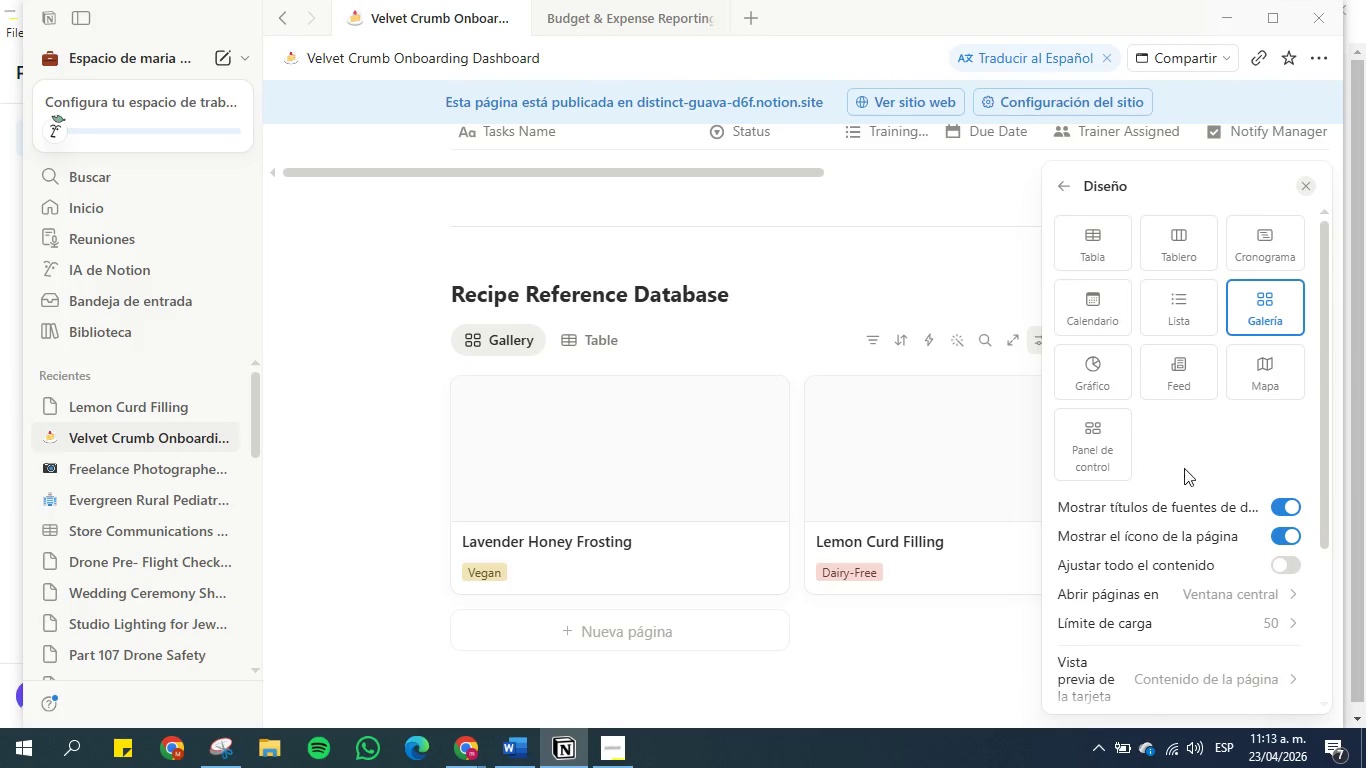 
scroll: coordinate [1184, 468], scroll_direction: down, amount: 2.0
 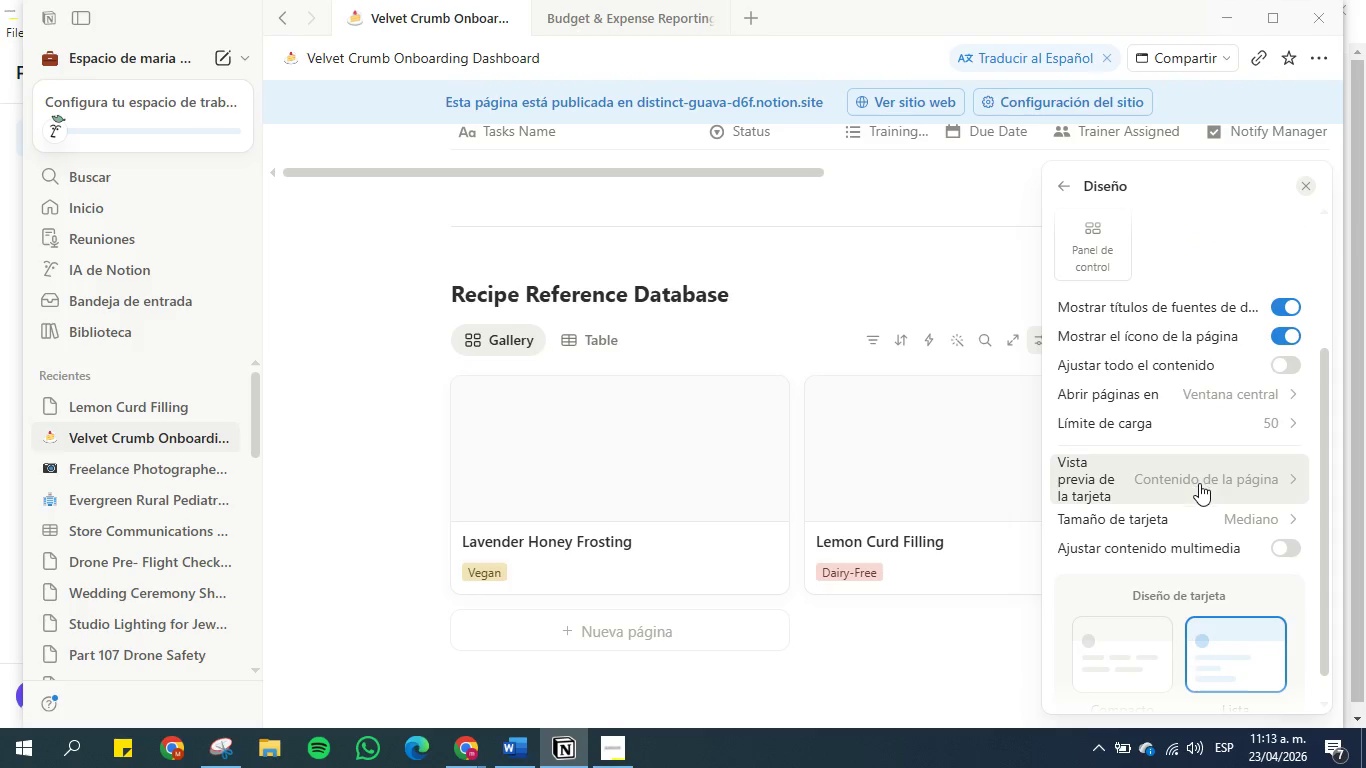 
left_click([1199, 483])
 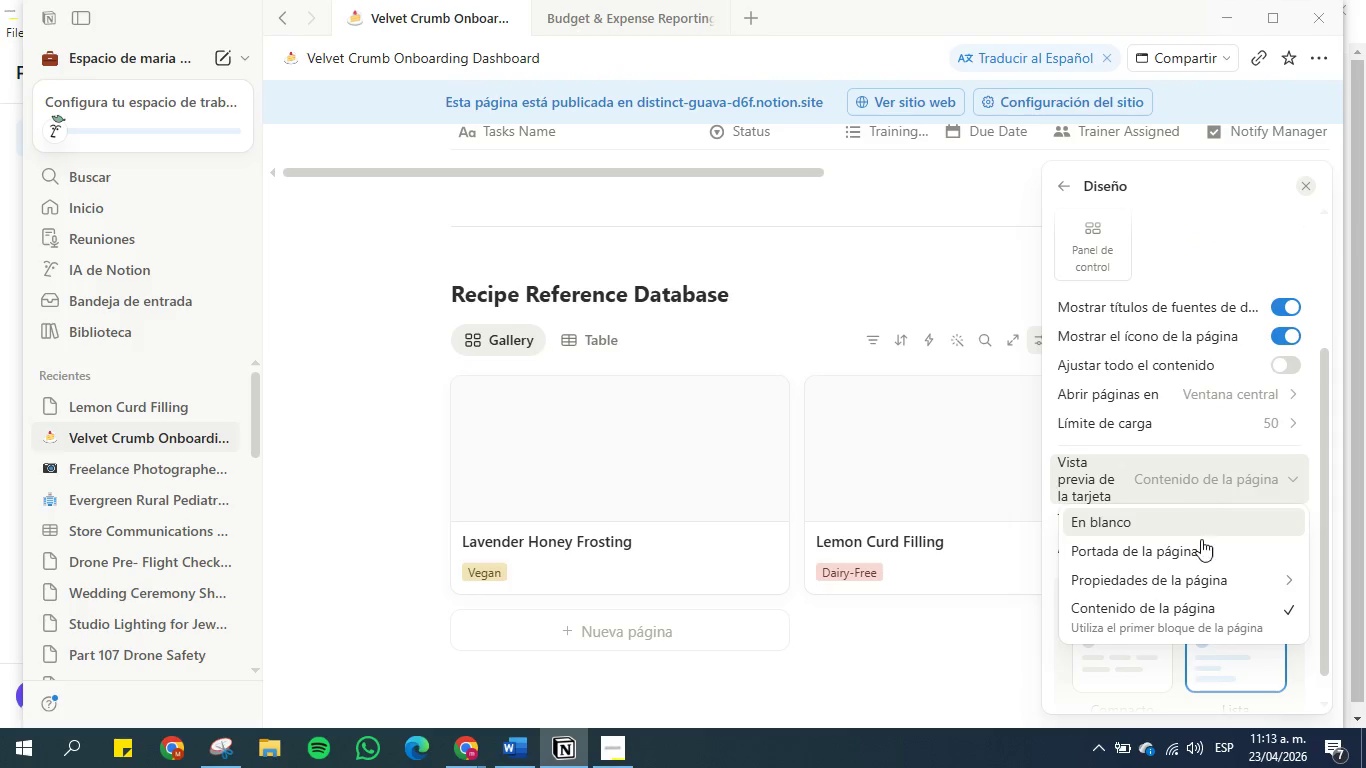 
left_click([1201, 552])
 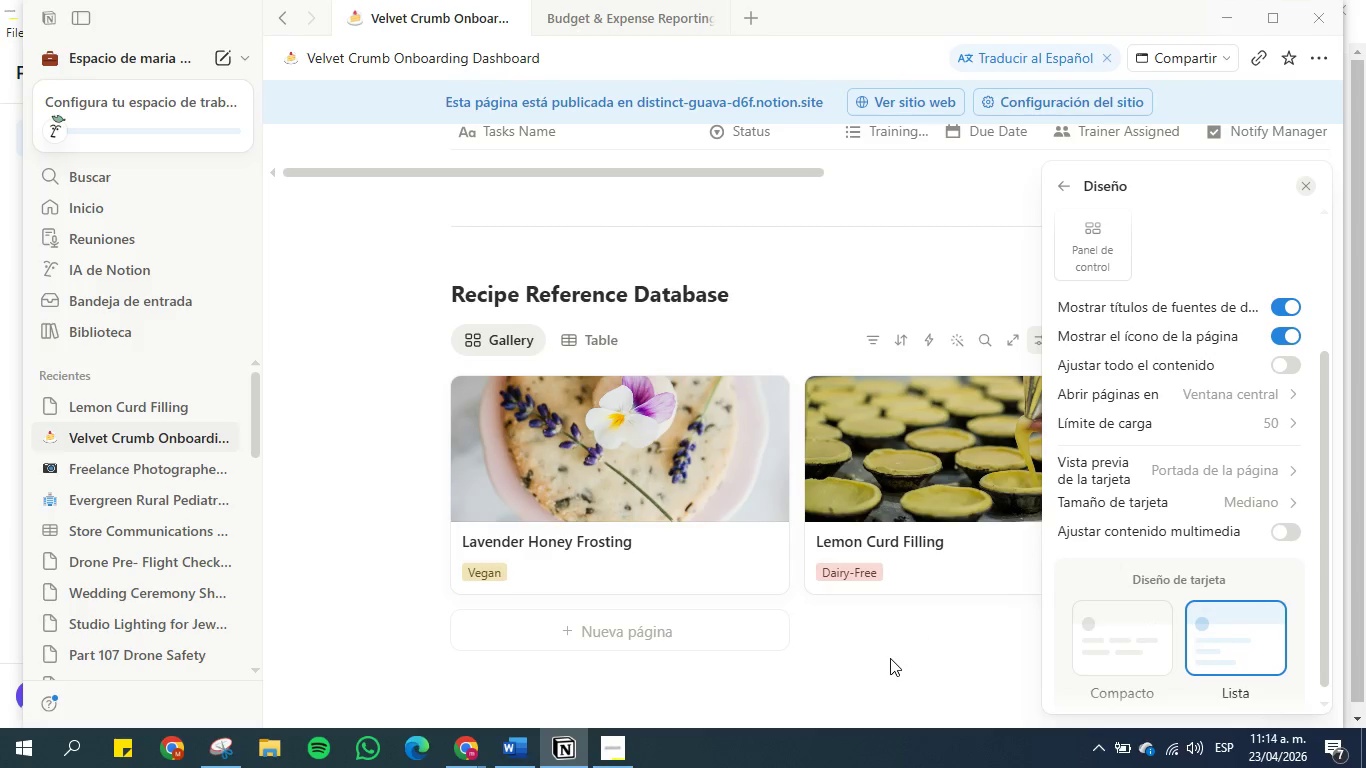 
left_click([890, 658])
 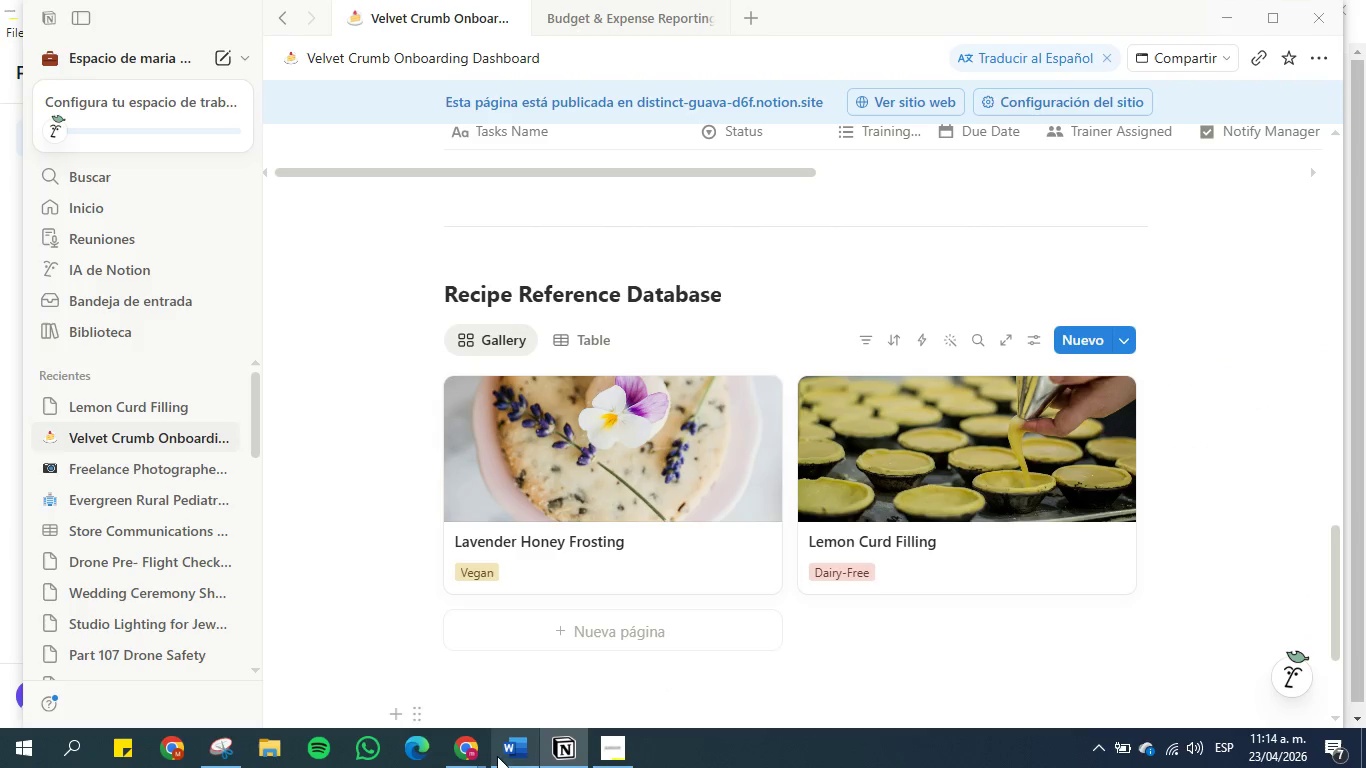 
wait(5.09)
 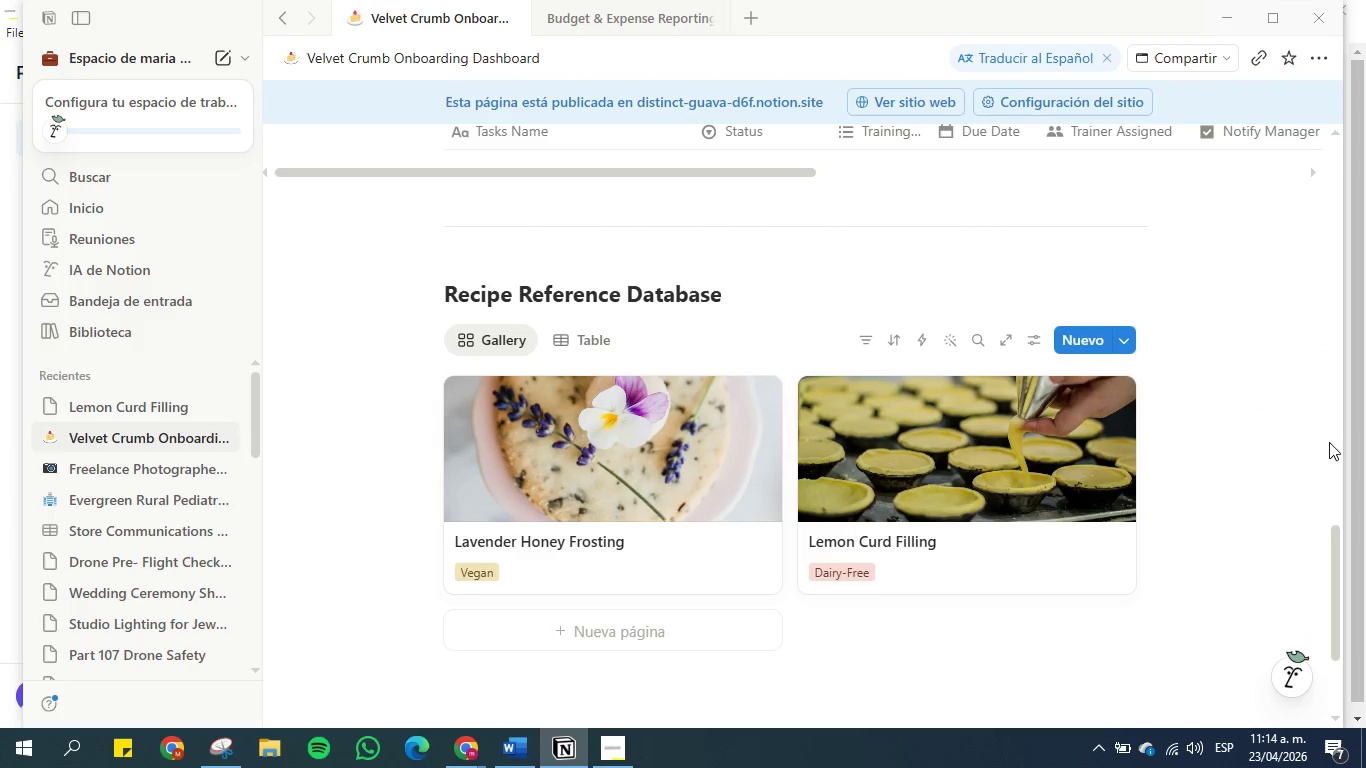 
left_click([596, 342])
 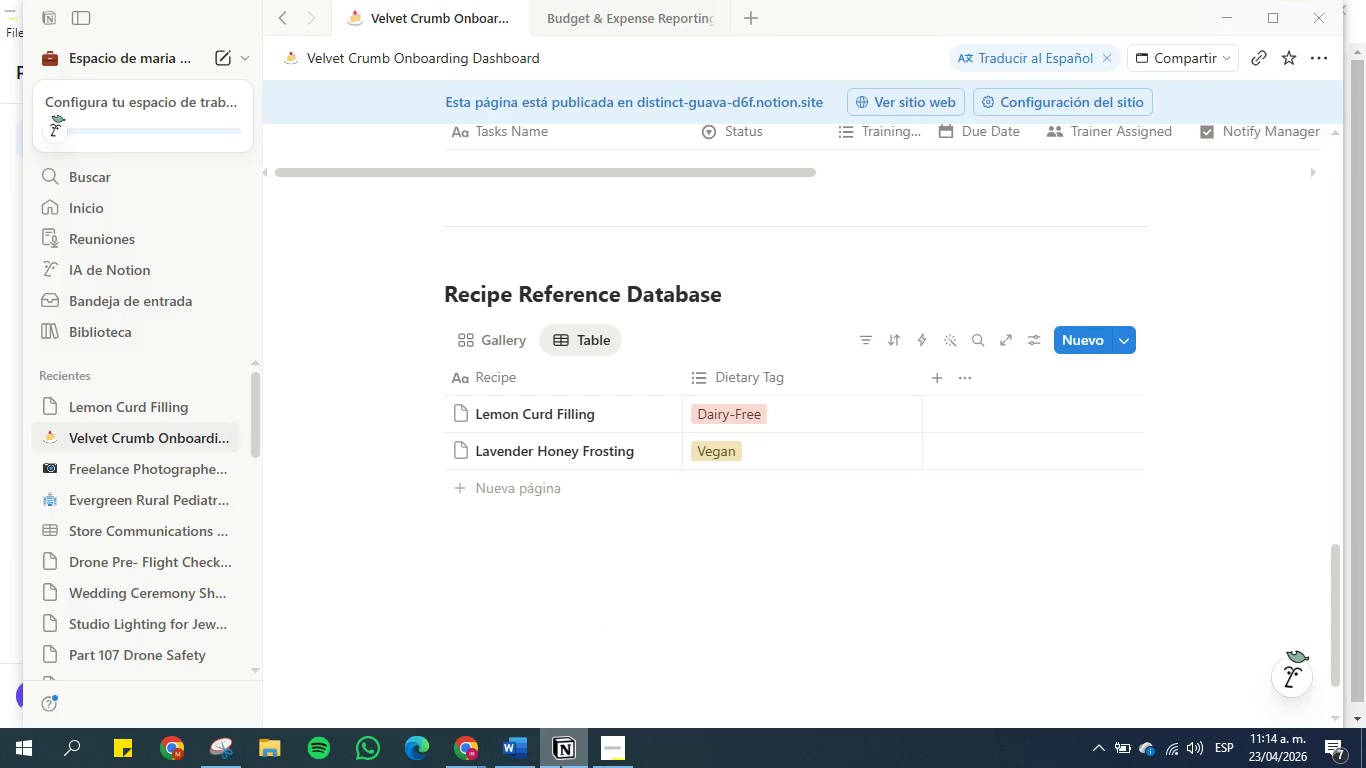 
left_click([517, 753])
 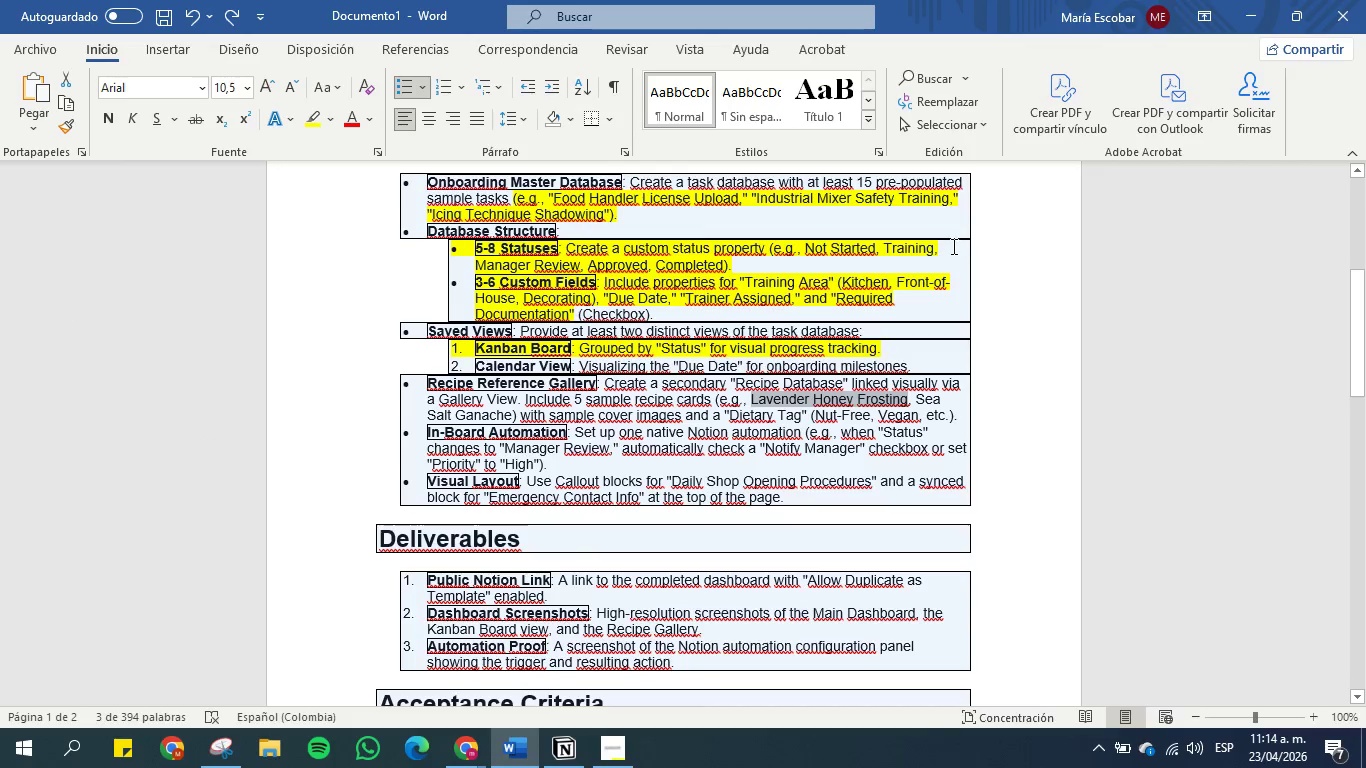 
left_click([897, 295])
 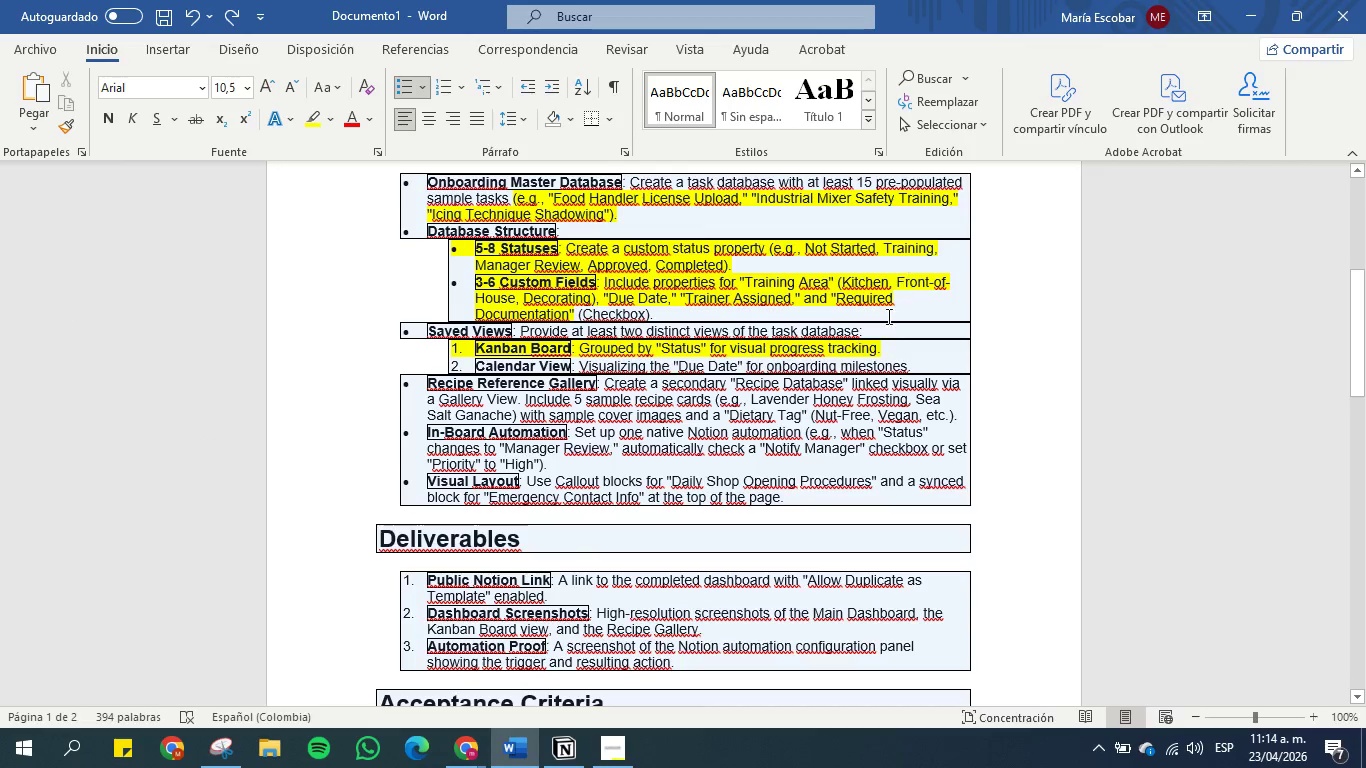 
left_click([867, 391])
 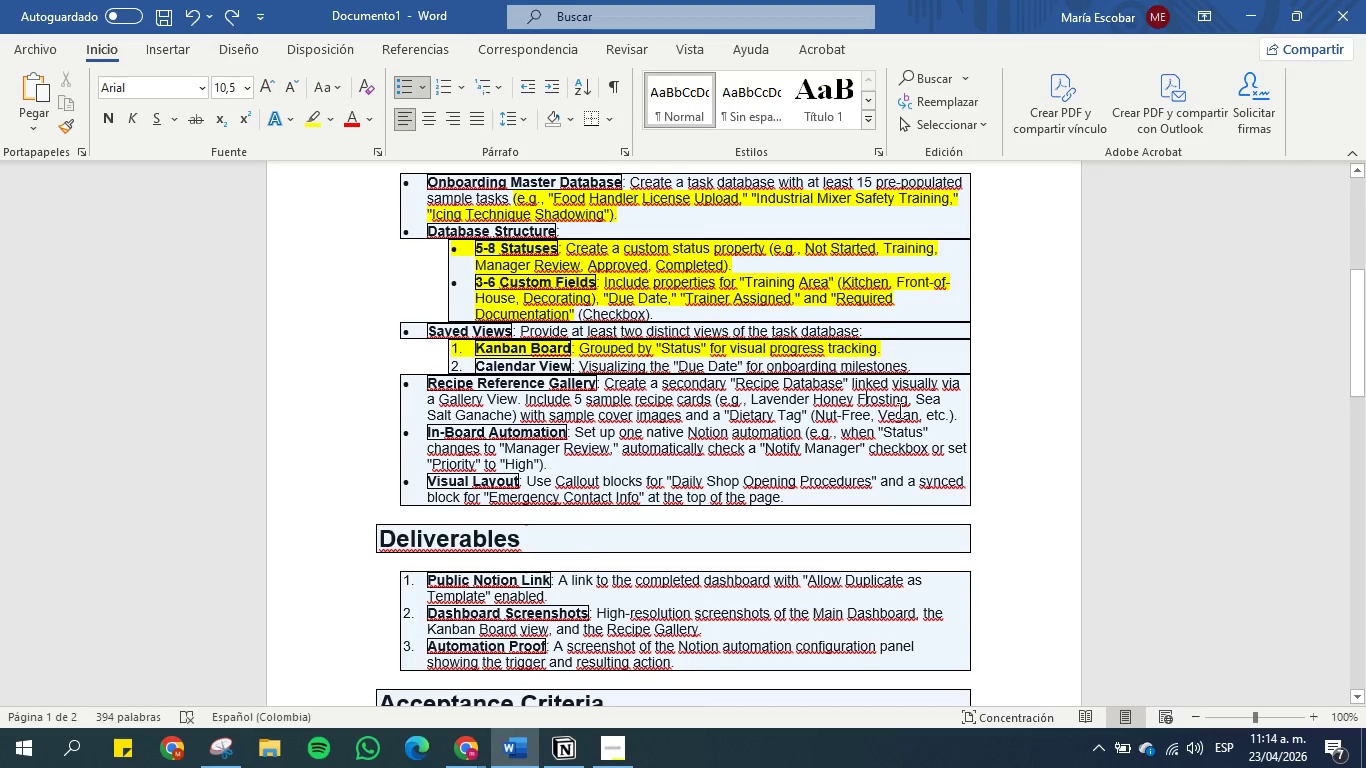 
left_click_drag(start_coordinate=[915, 398], to_coordinate=[504, 417])
 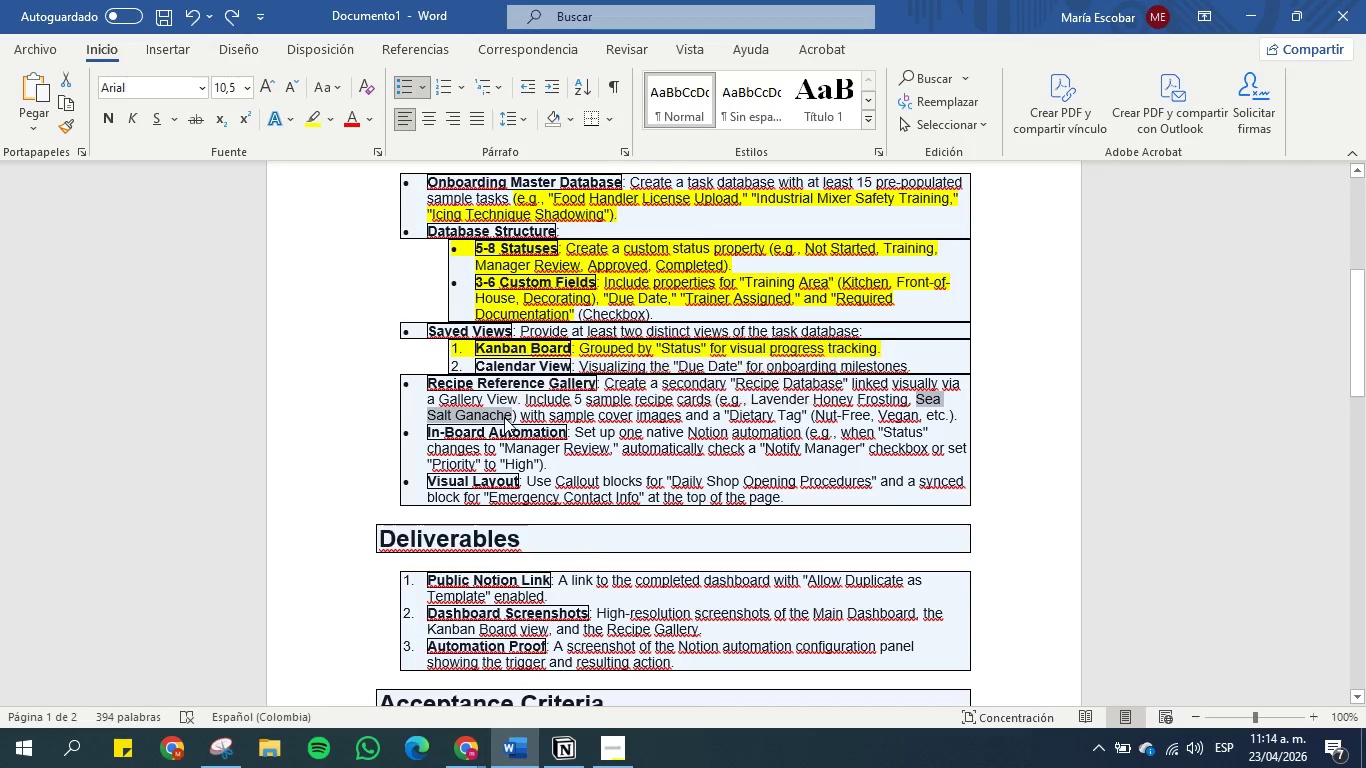 
hold_key(key=ControlLeft, duration=0.84)
 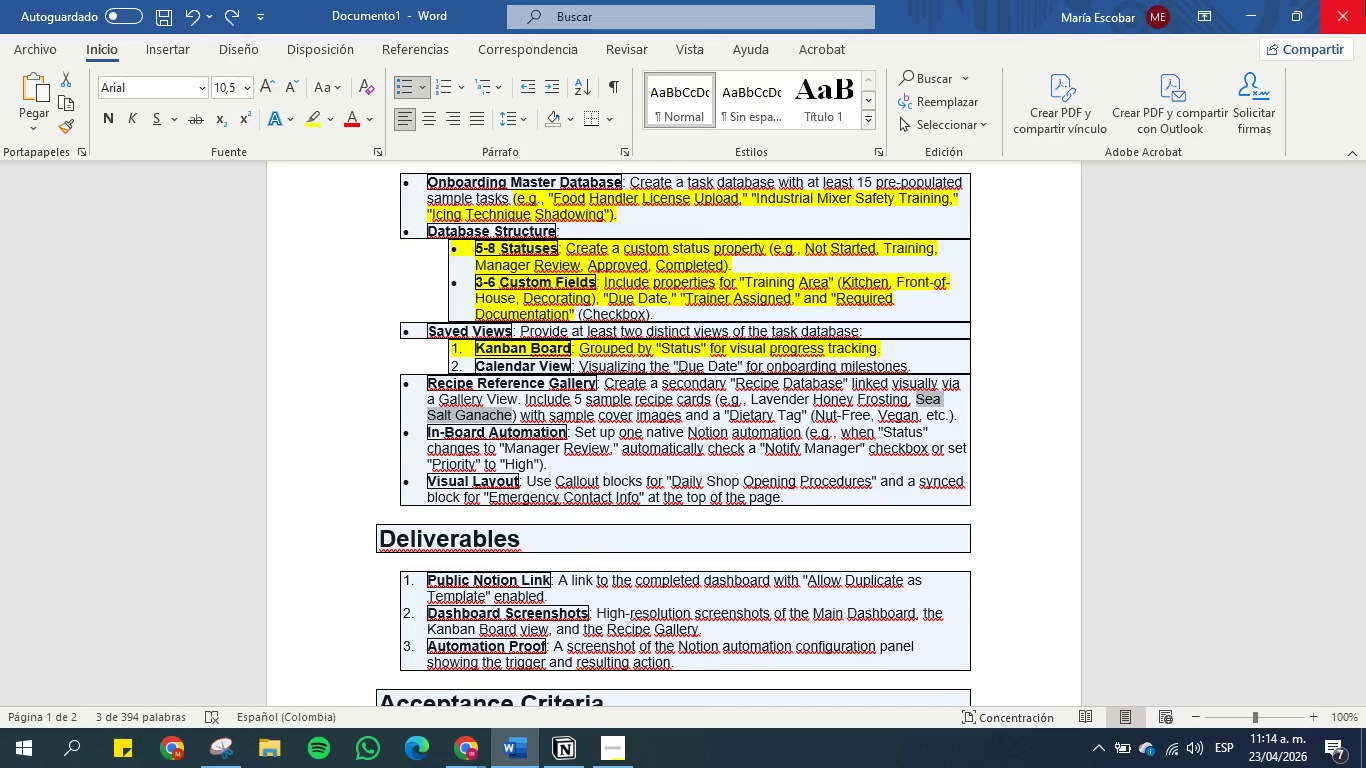 
hold_key(key=C, duration=0.33)
 